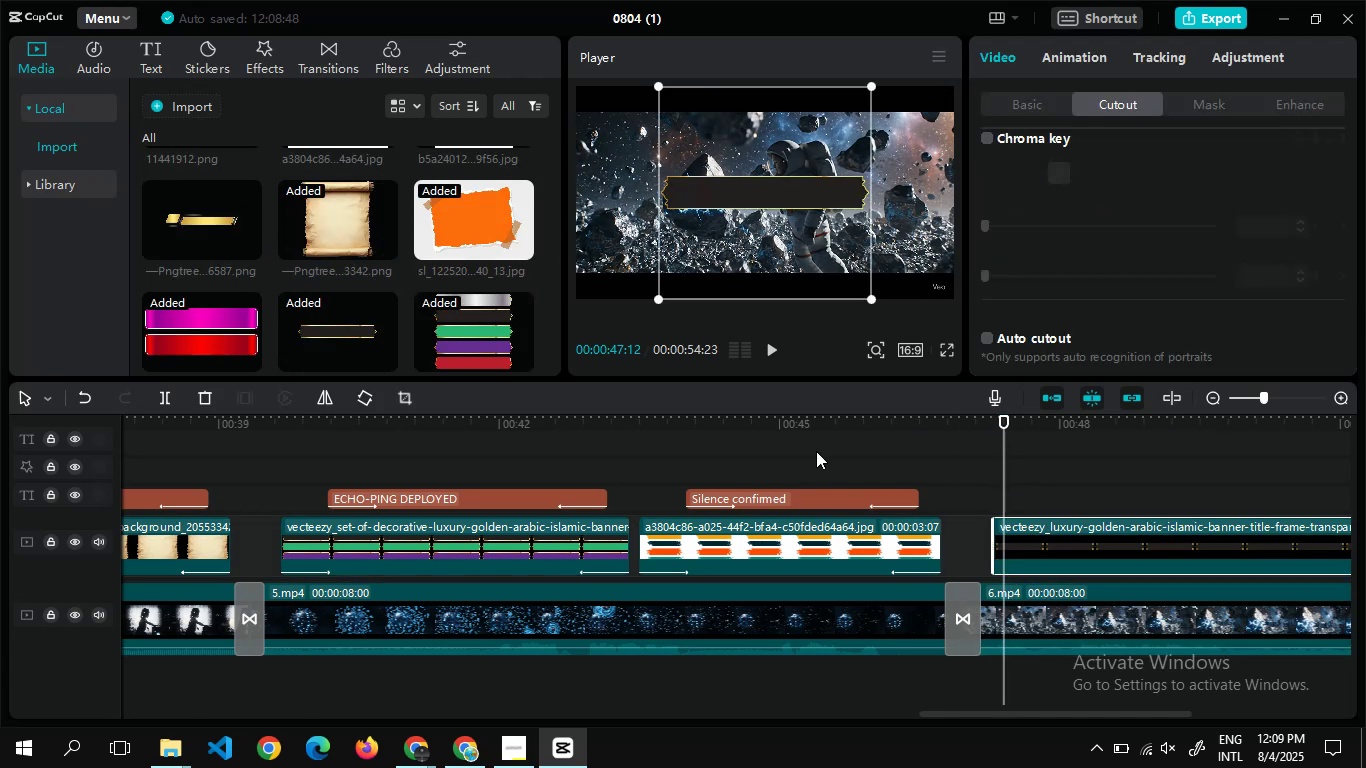 
wait(5.51)
 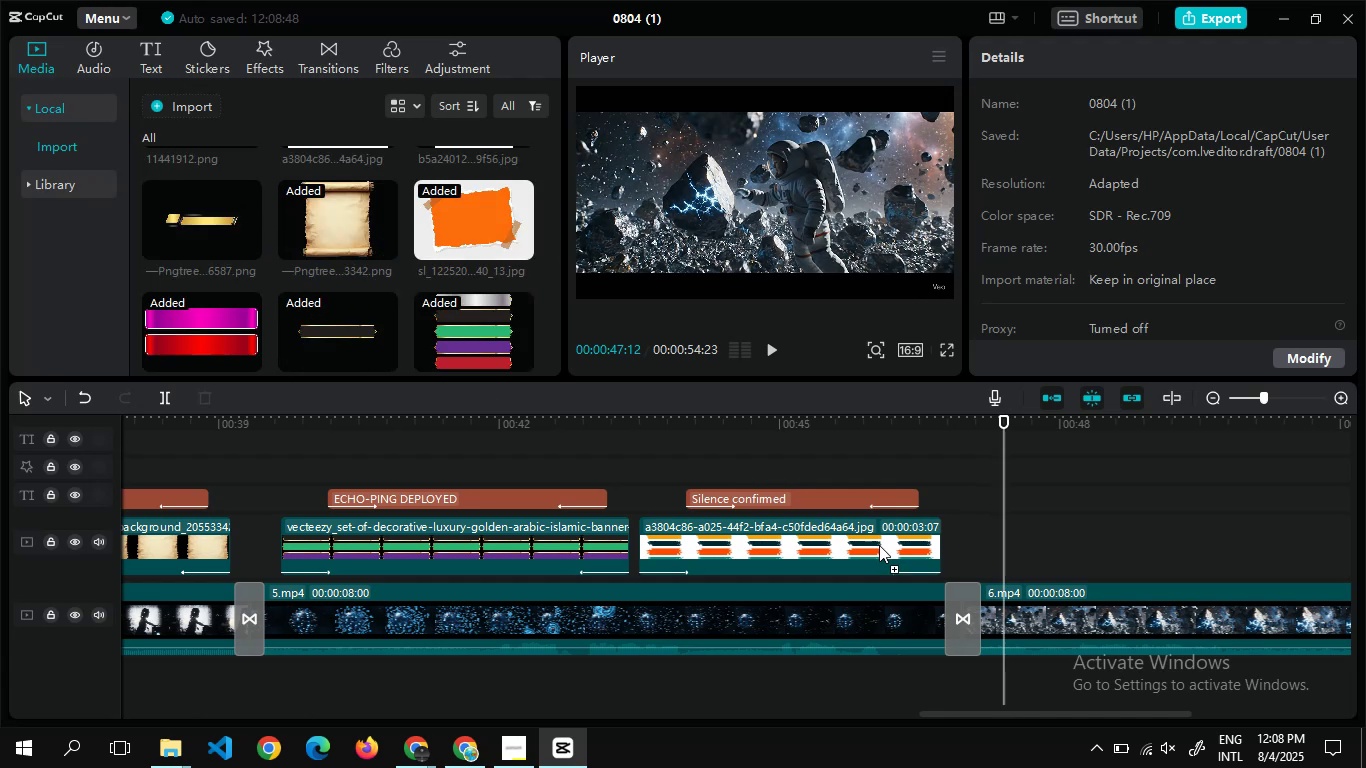 
left_click([1033, 633])
 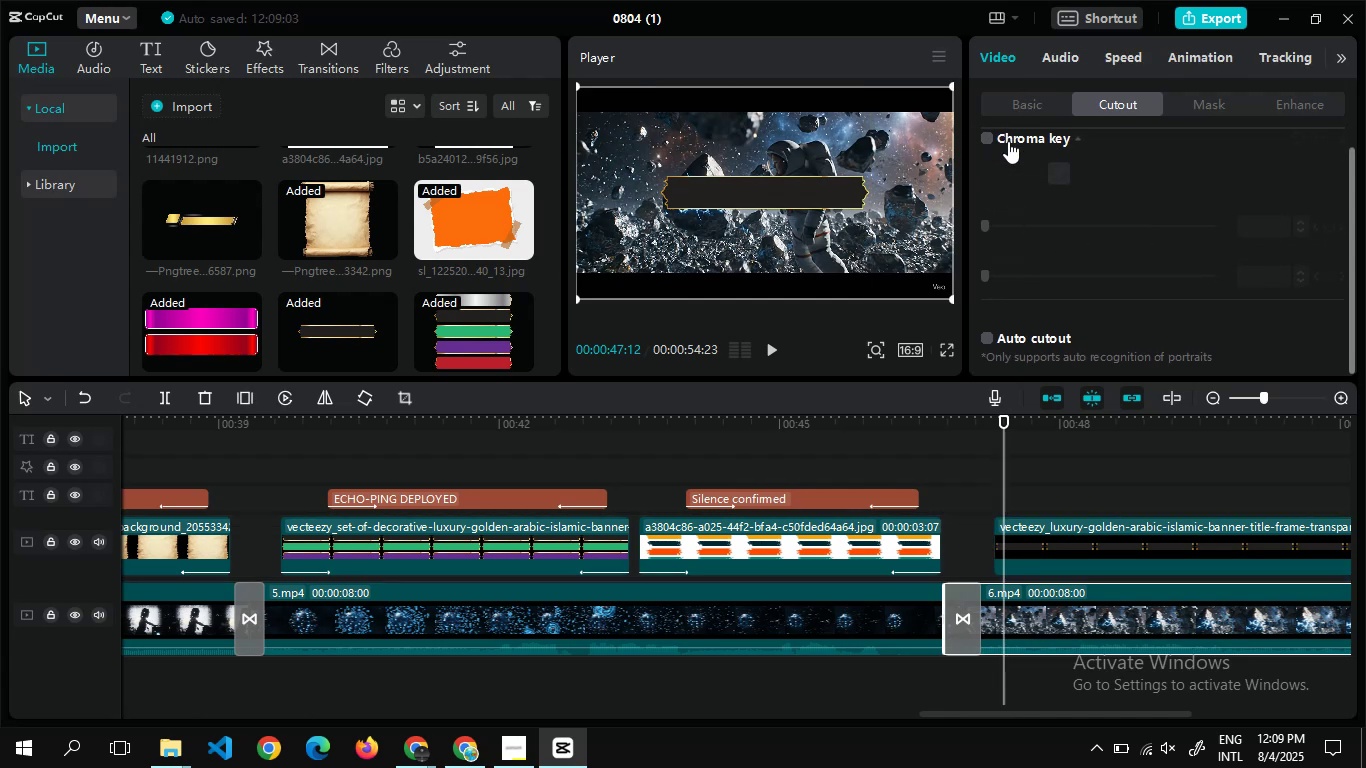 
wait(6.06)
 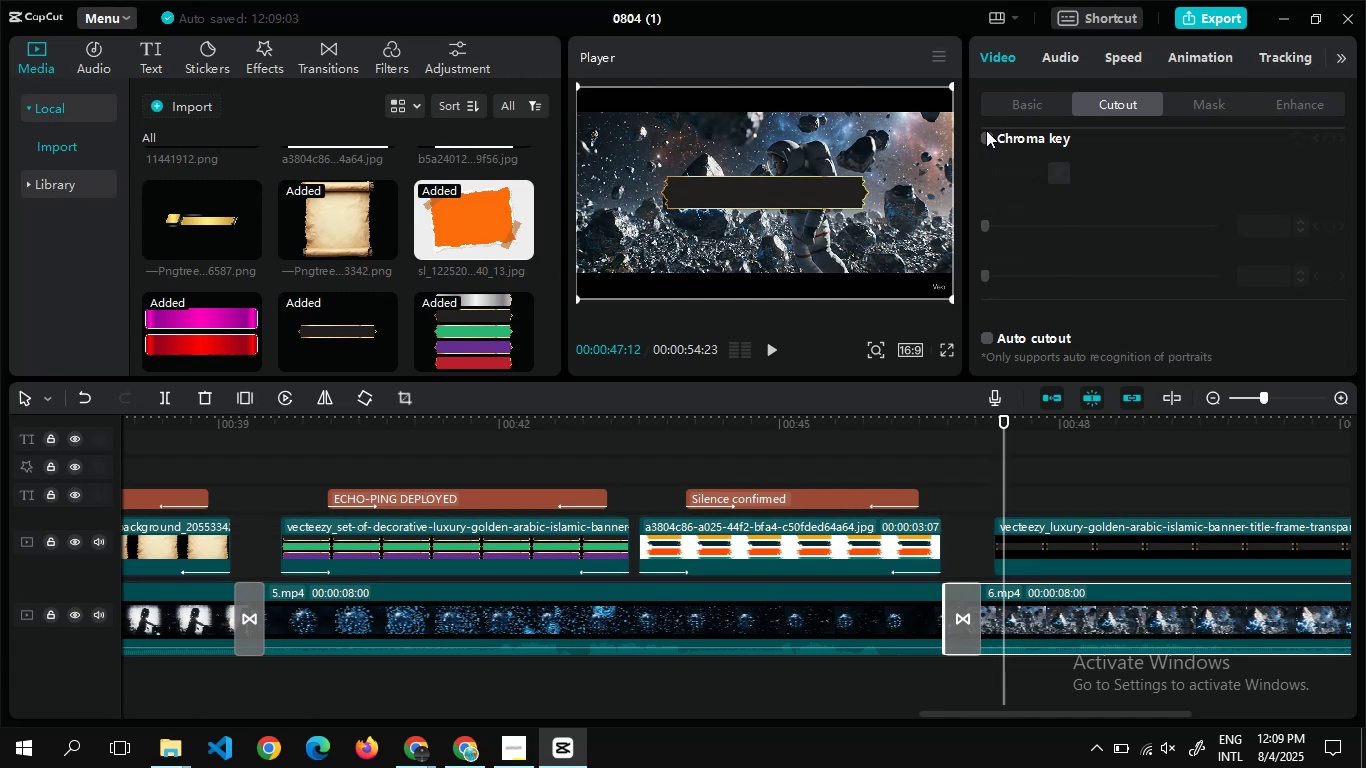 
left_click([1015, 101])
 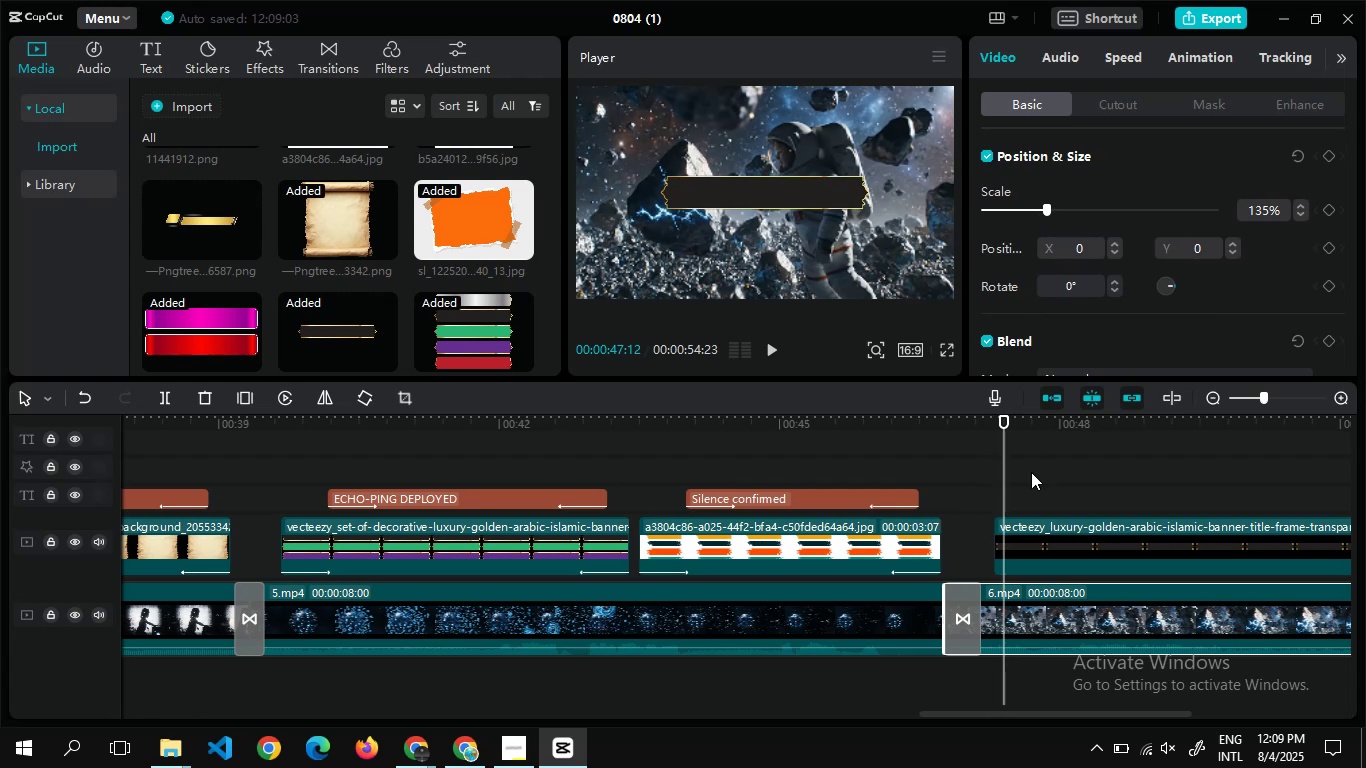 
wait(5.67)
 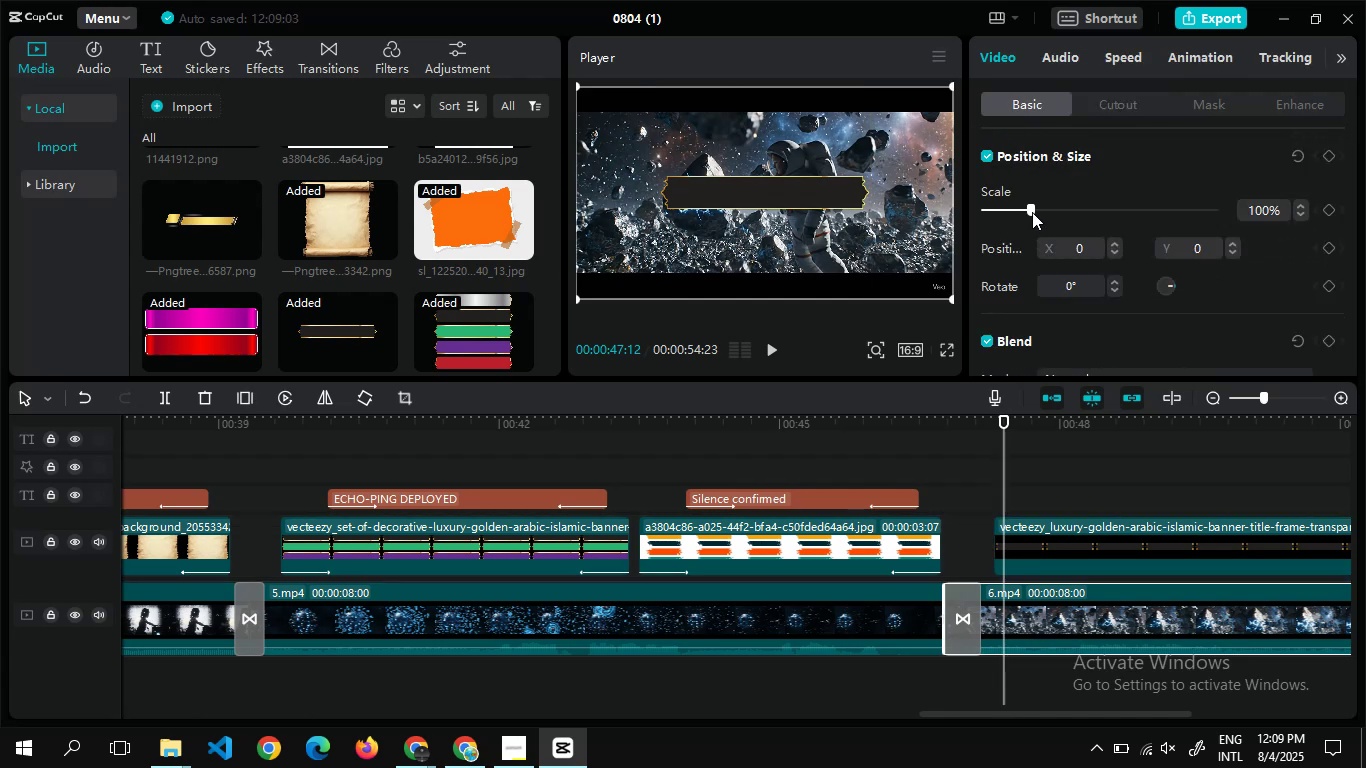 
left_click([733, 191])
 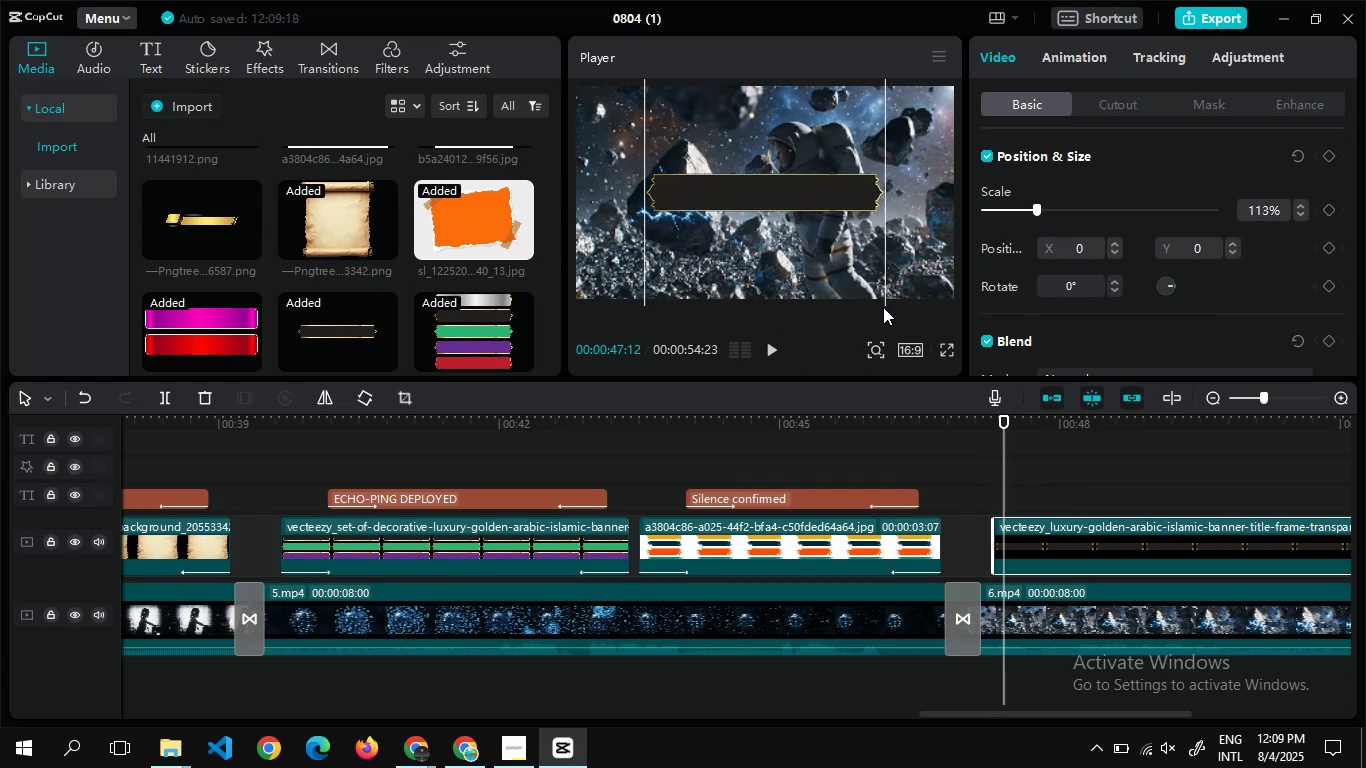 
wait(10.48)
 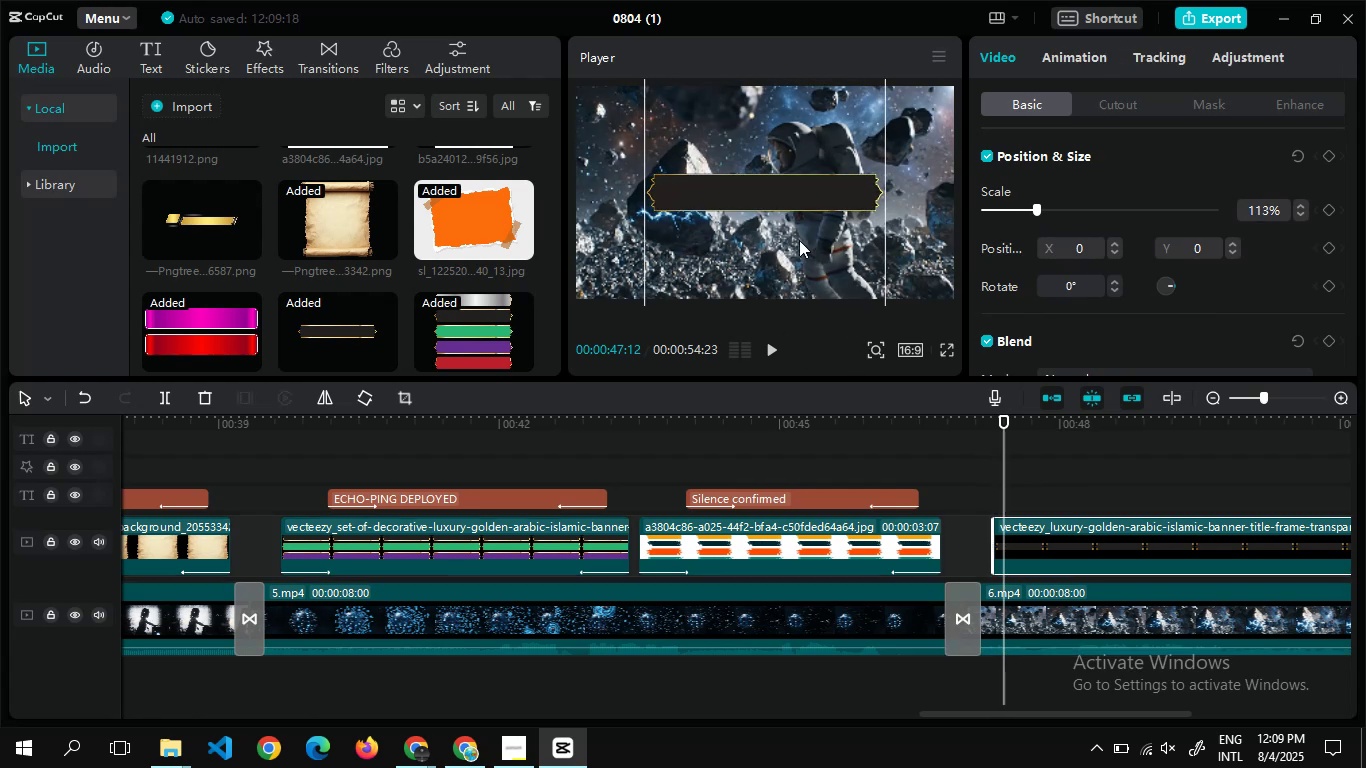 
key(Alt+Tab)
 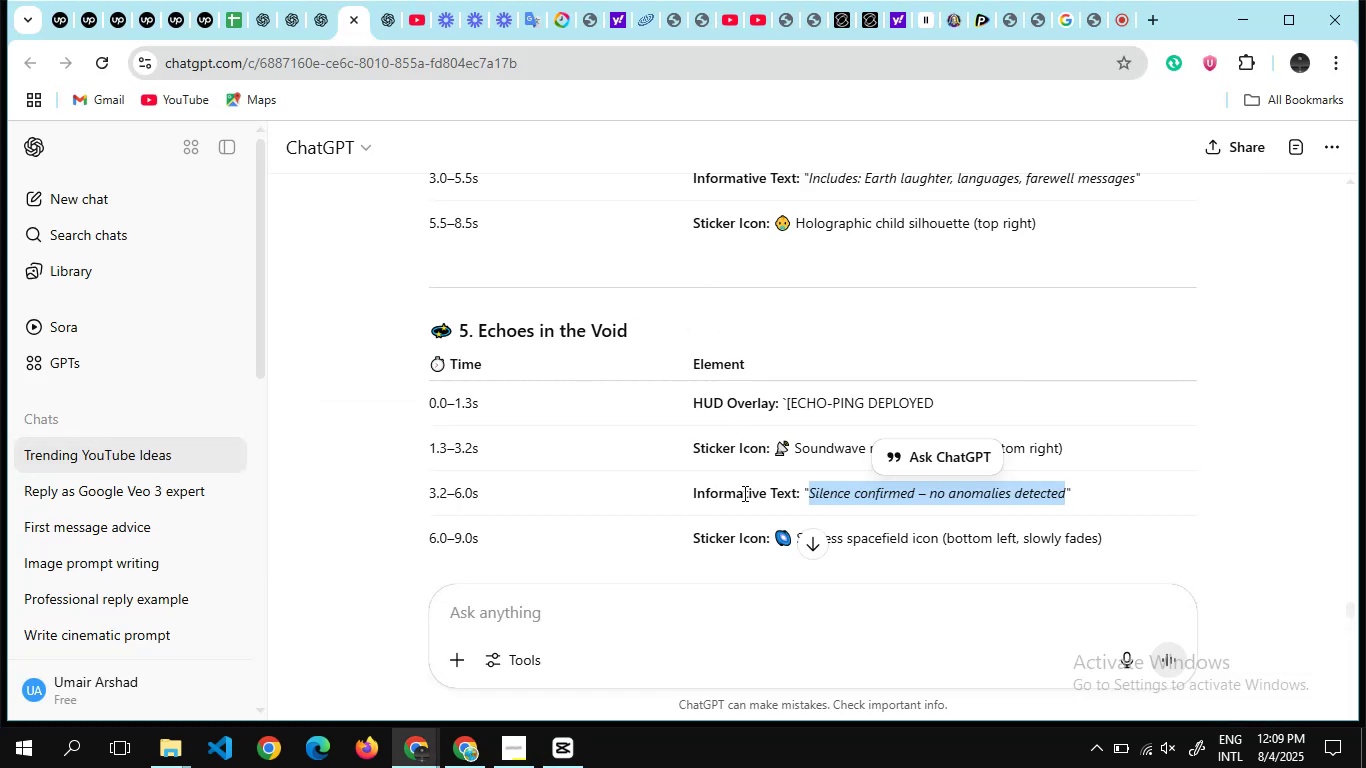 
left_click([743, 493])
 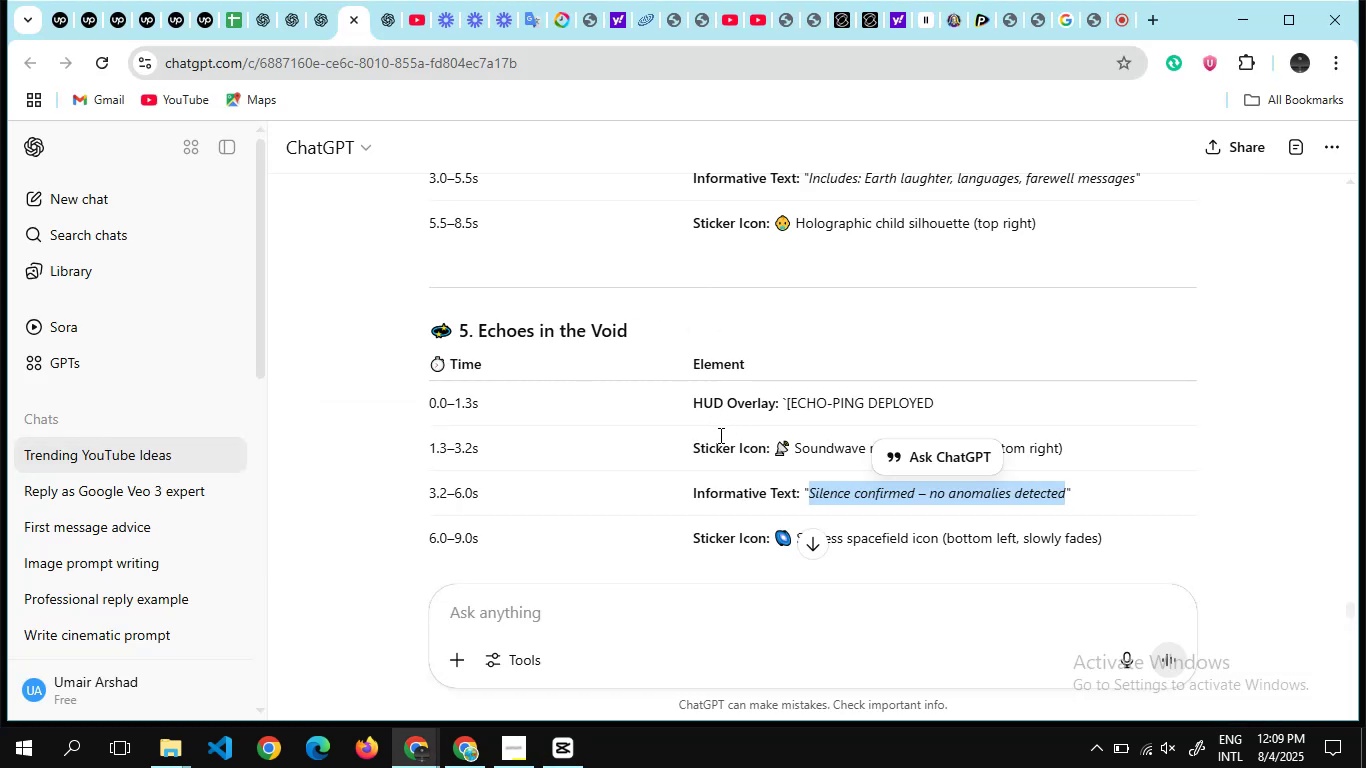 
scroll: coordinate [719, 435], scroll_direction: down, amount: 4.0
 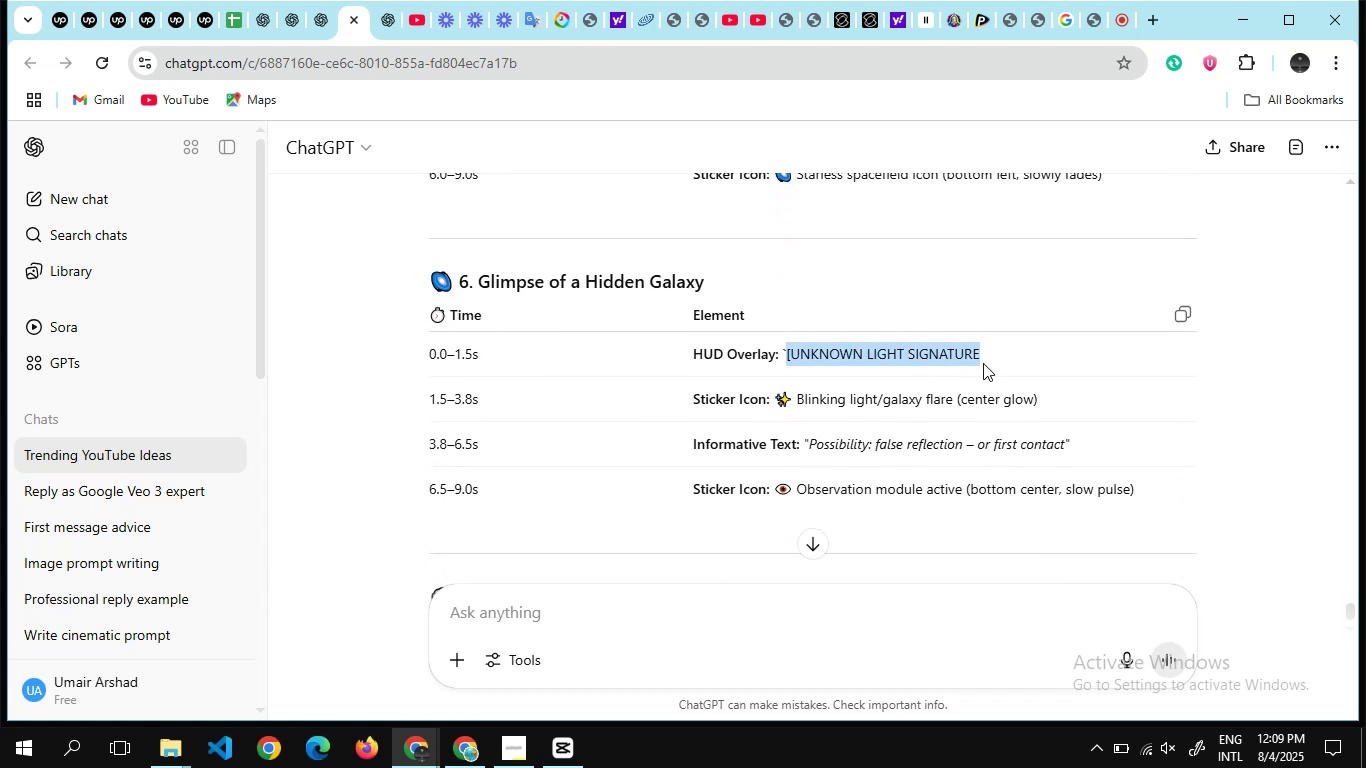 
key(Control+C)
 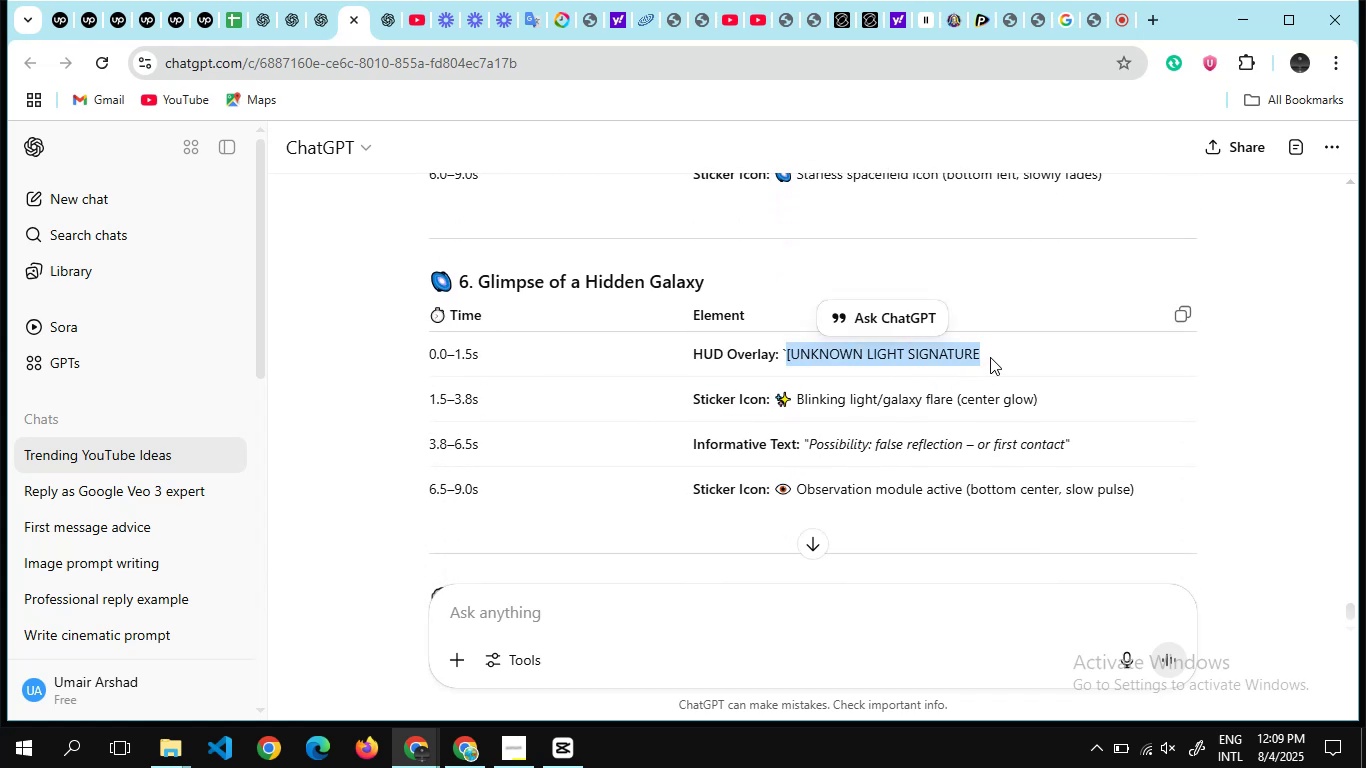 
key(Alt+AltLeft)
 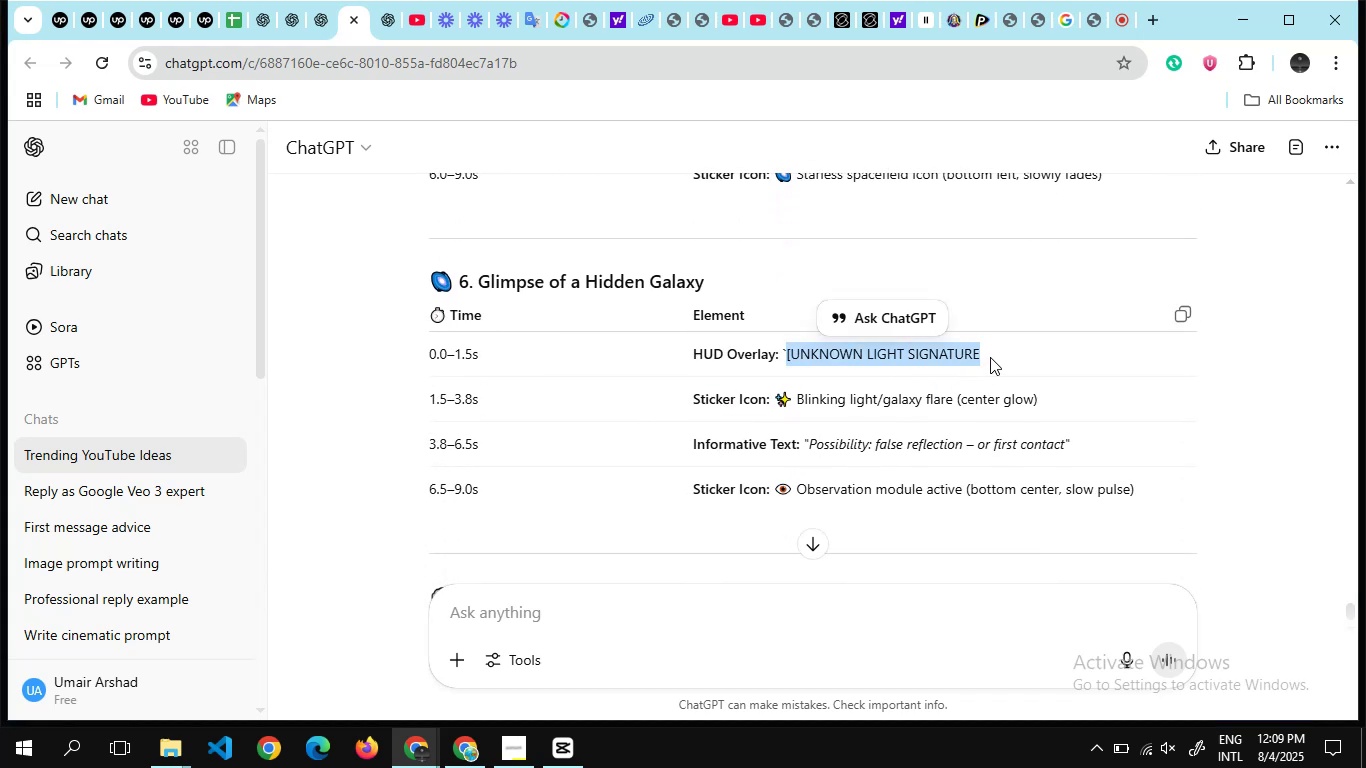 
key(Alt+Tab)
 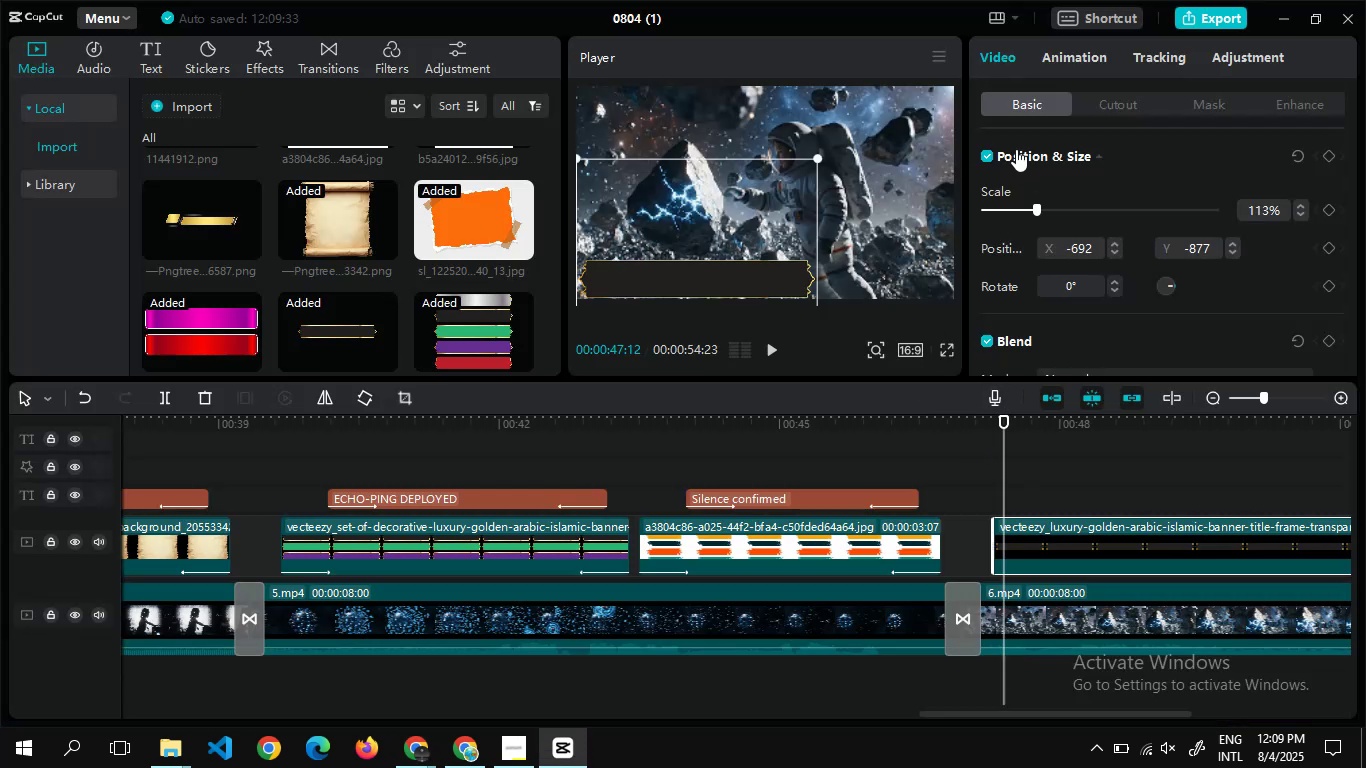 
left_click([1057, 59])
 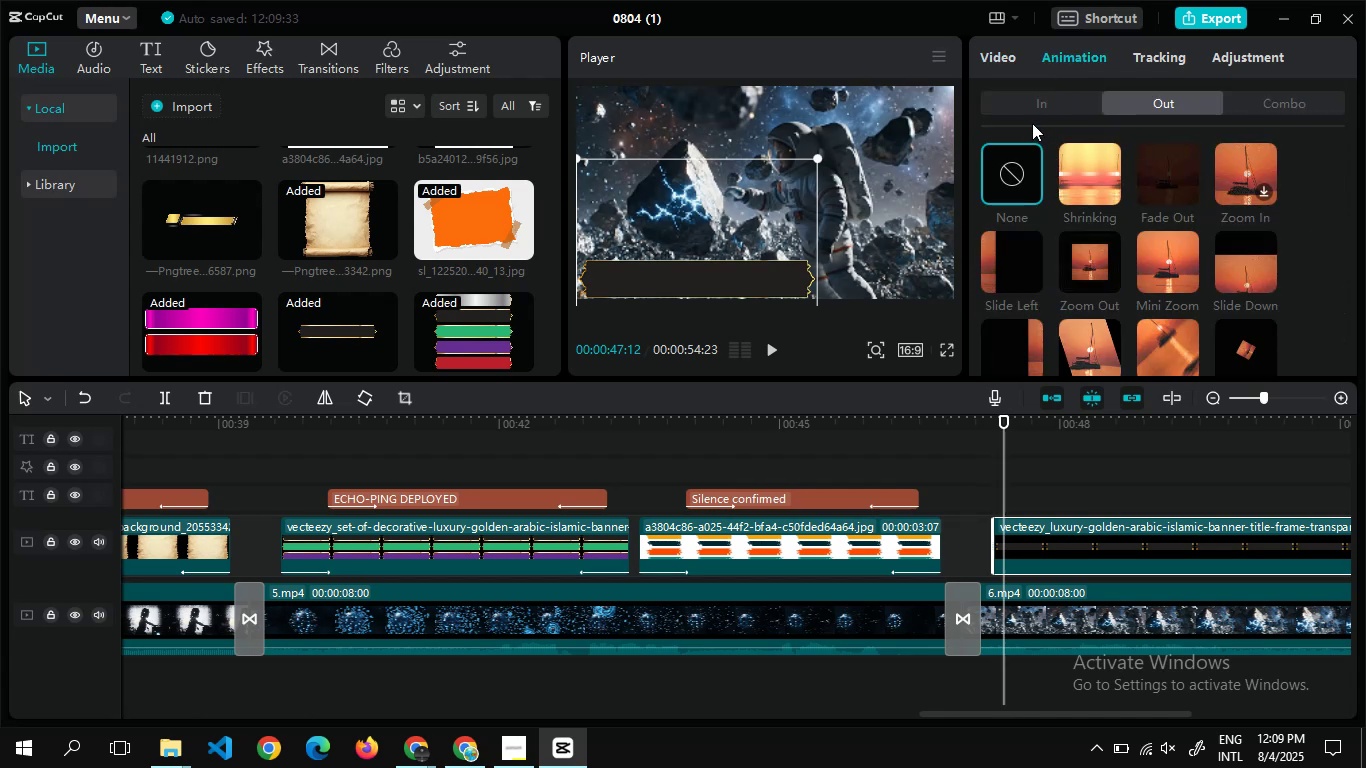 
left_click([1029, 107])
 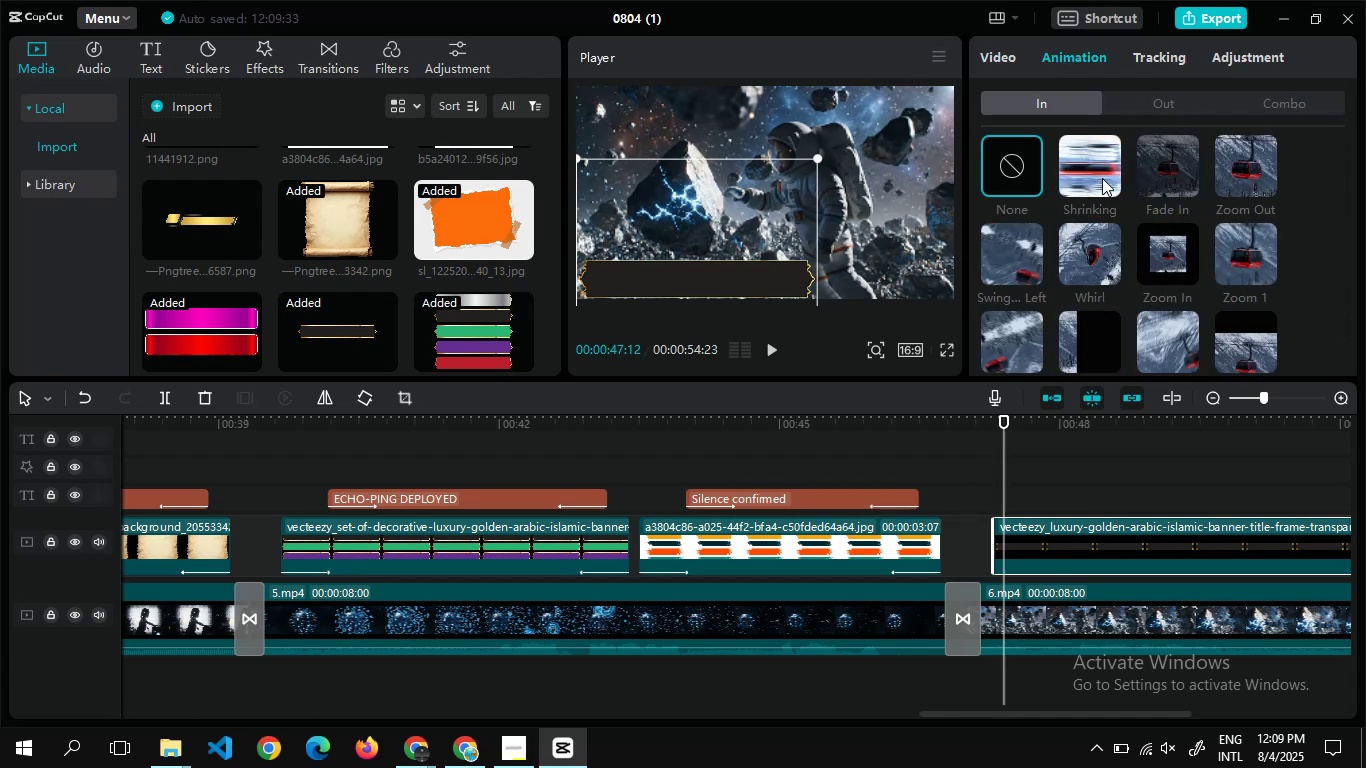 
left_click([1102, 178])
 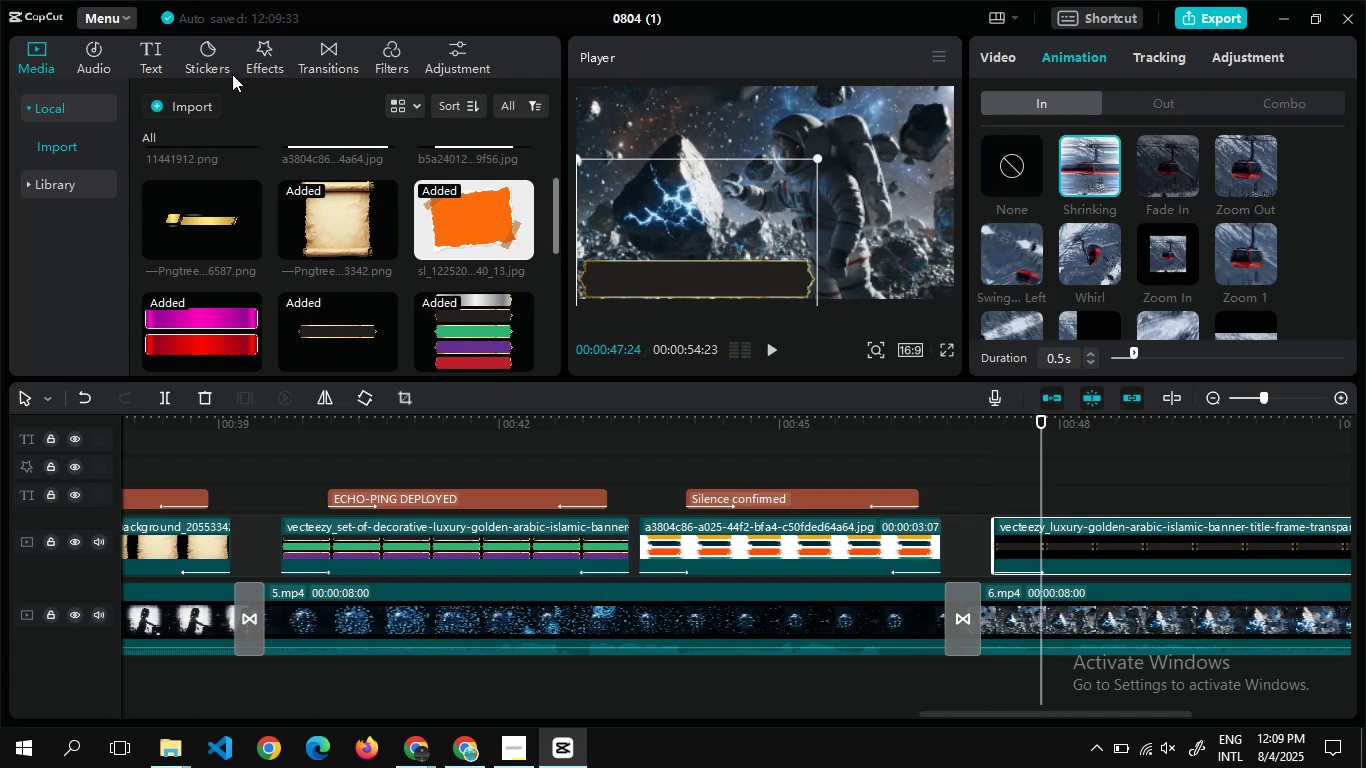 
left_click([149, 51])
 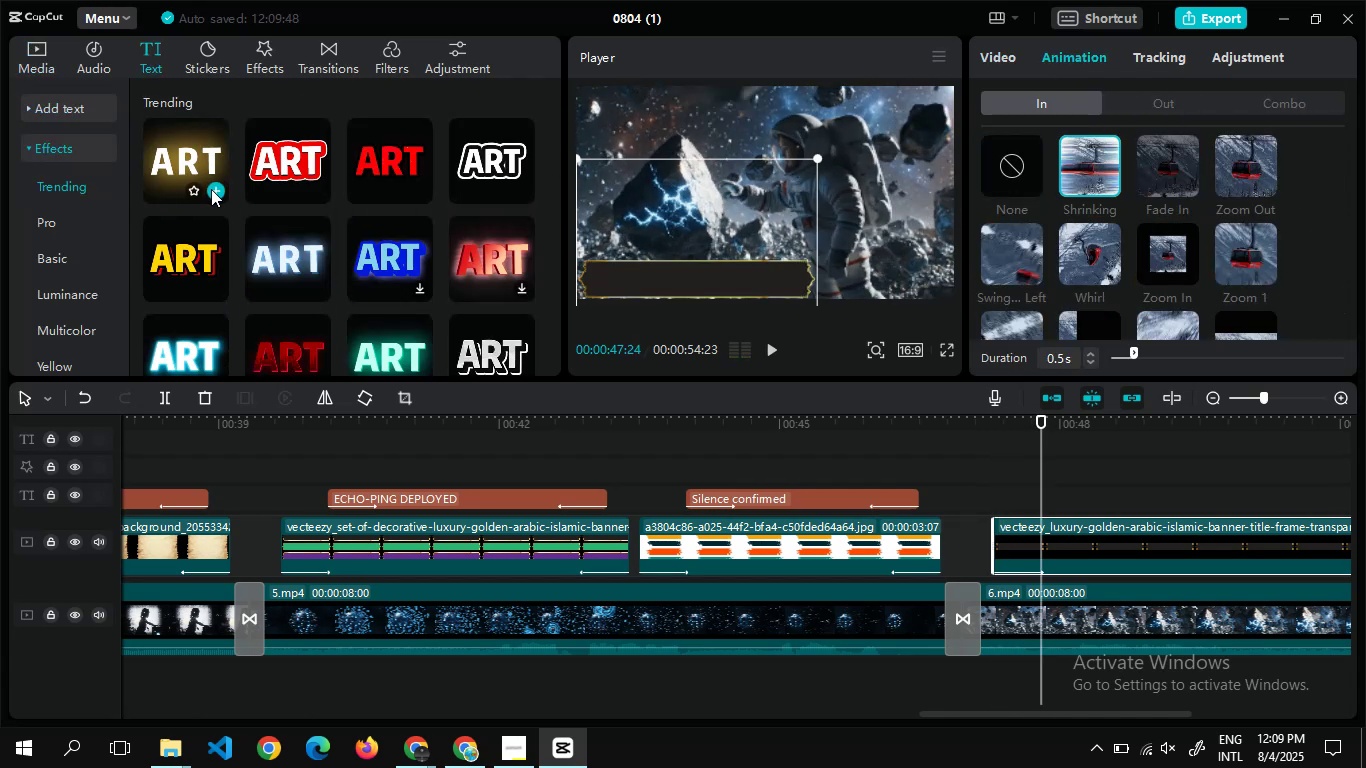 
left_click([211, 189])
 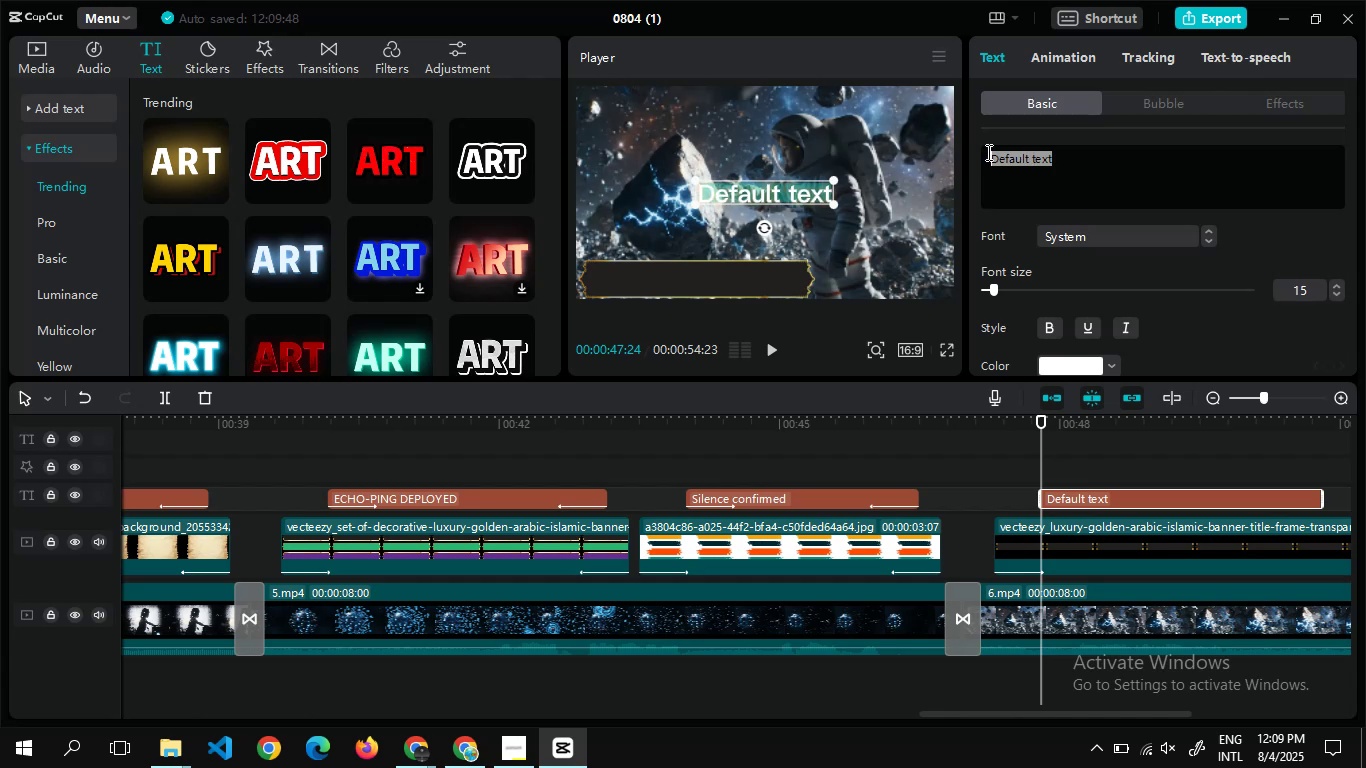 
key(Control+V)
 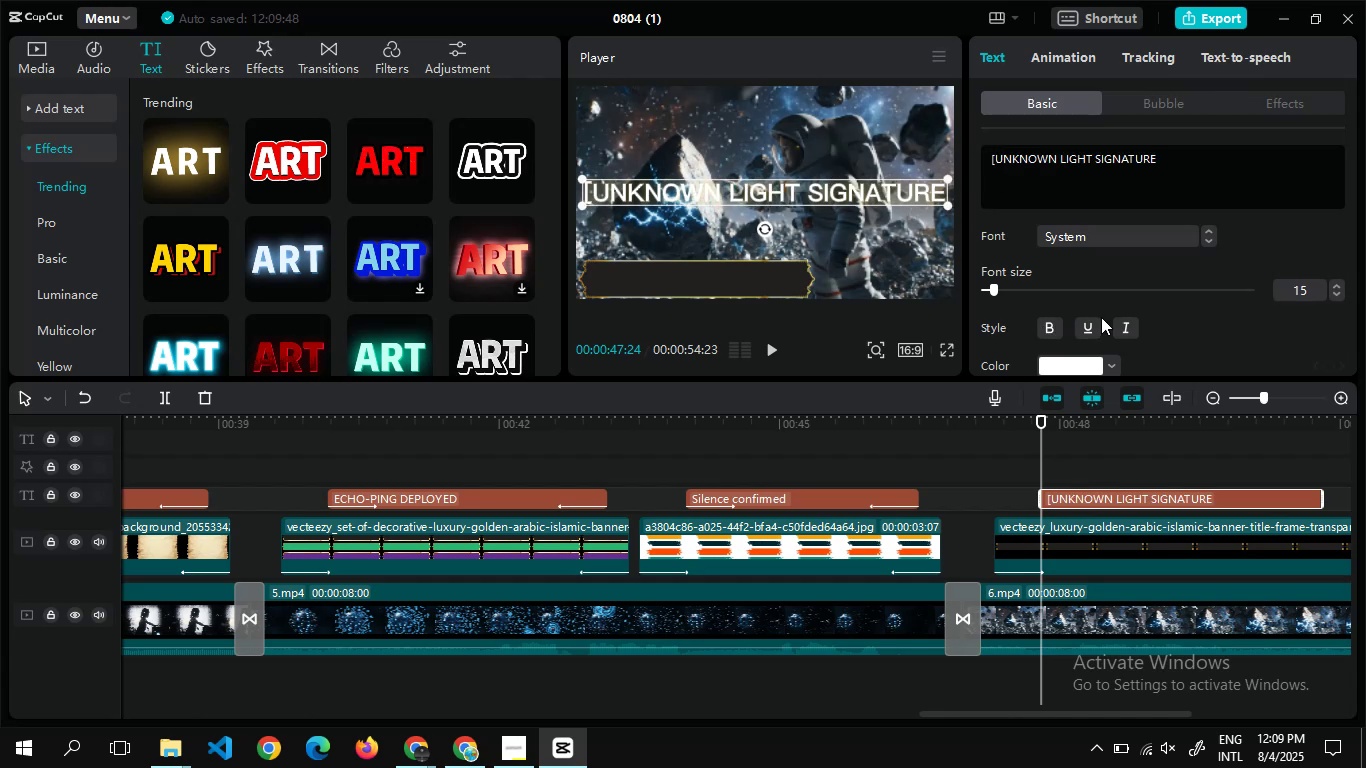 
left_click([1123, 325])
 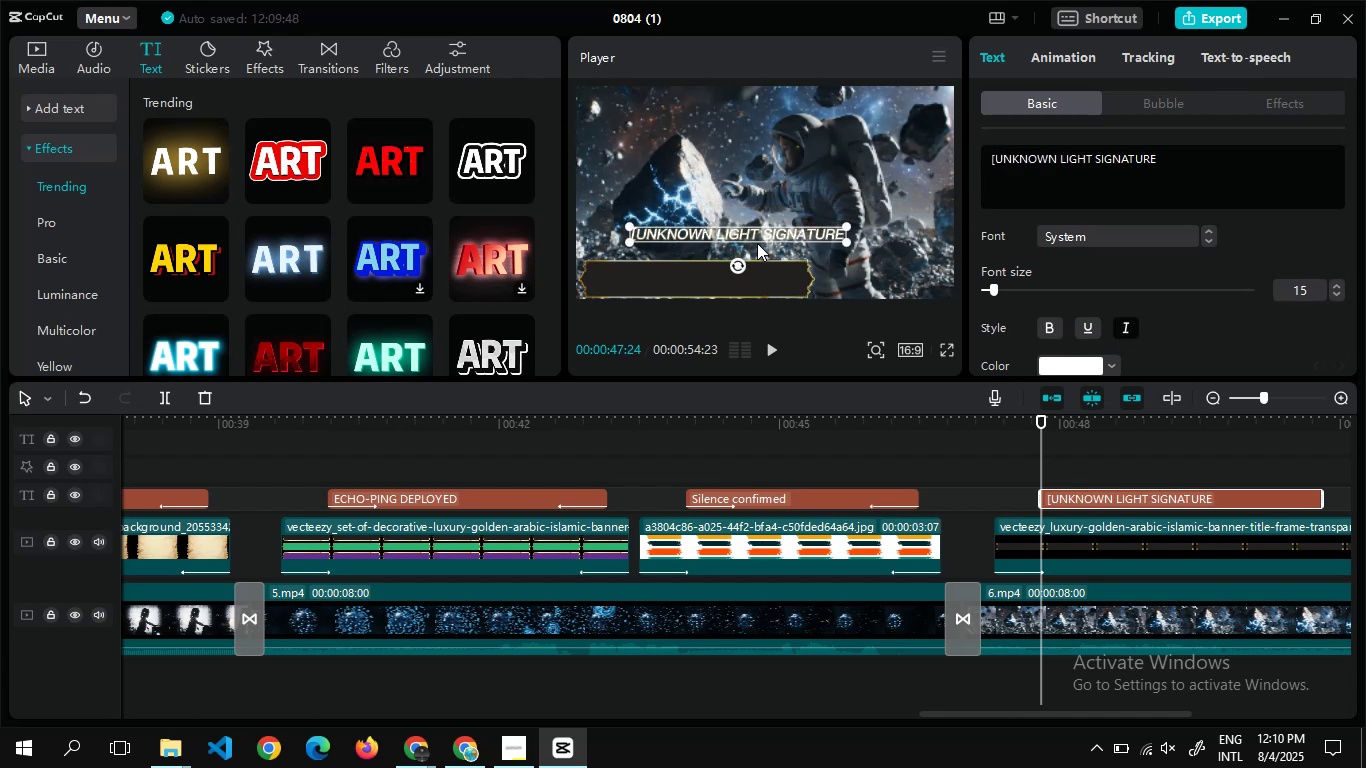 
wait(9.7)
 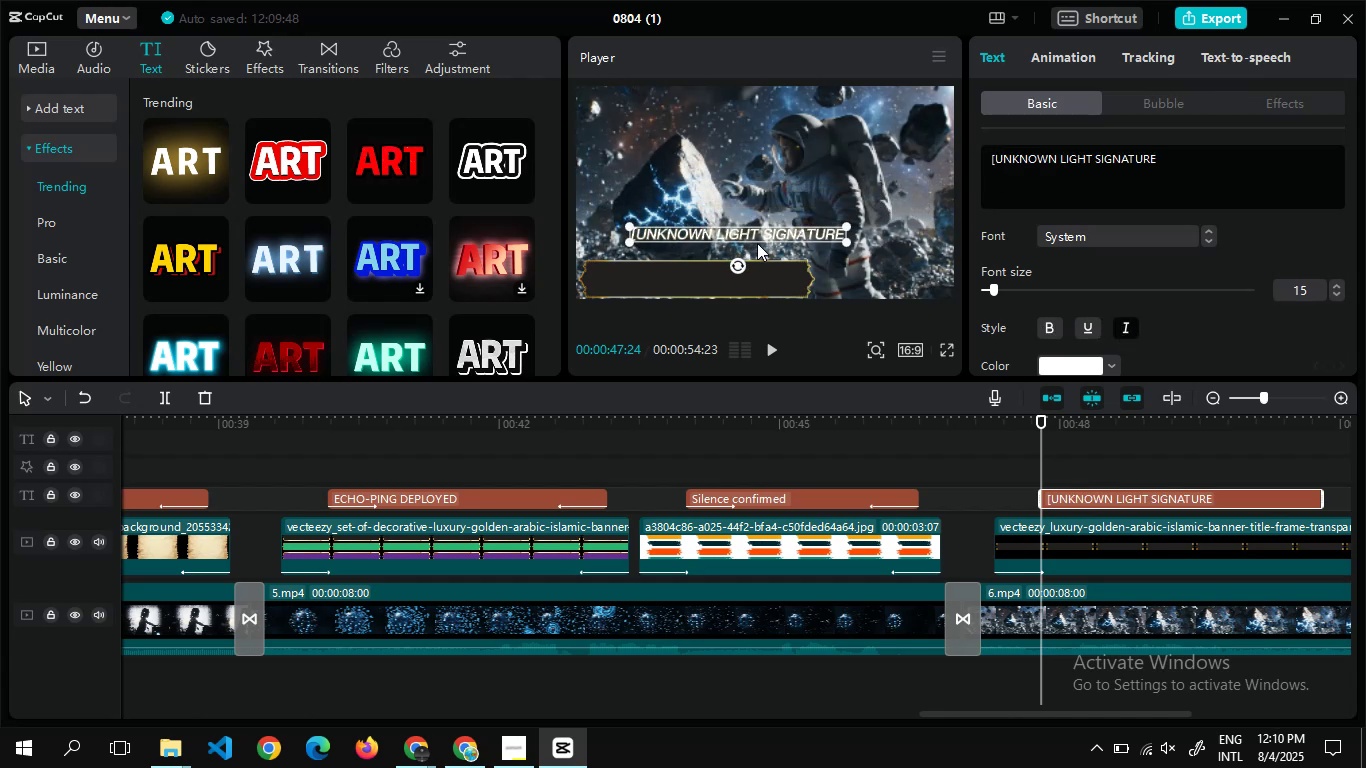 
left_click([730, 203])
 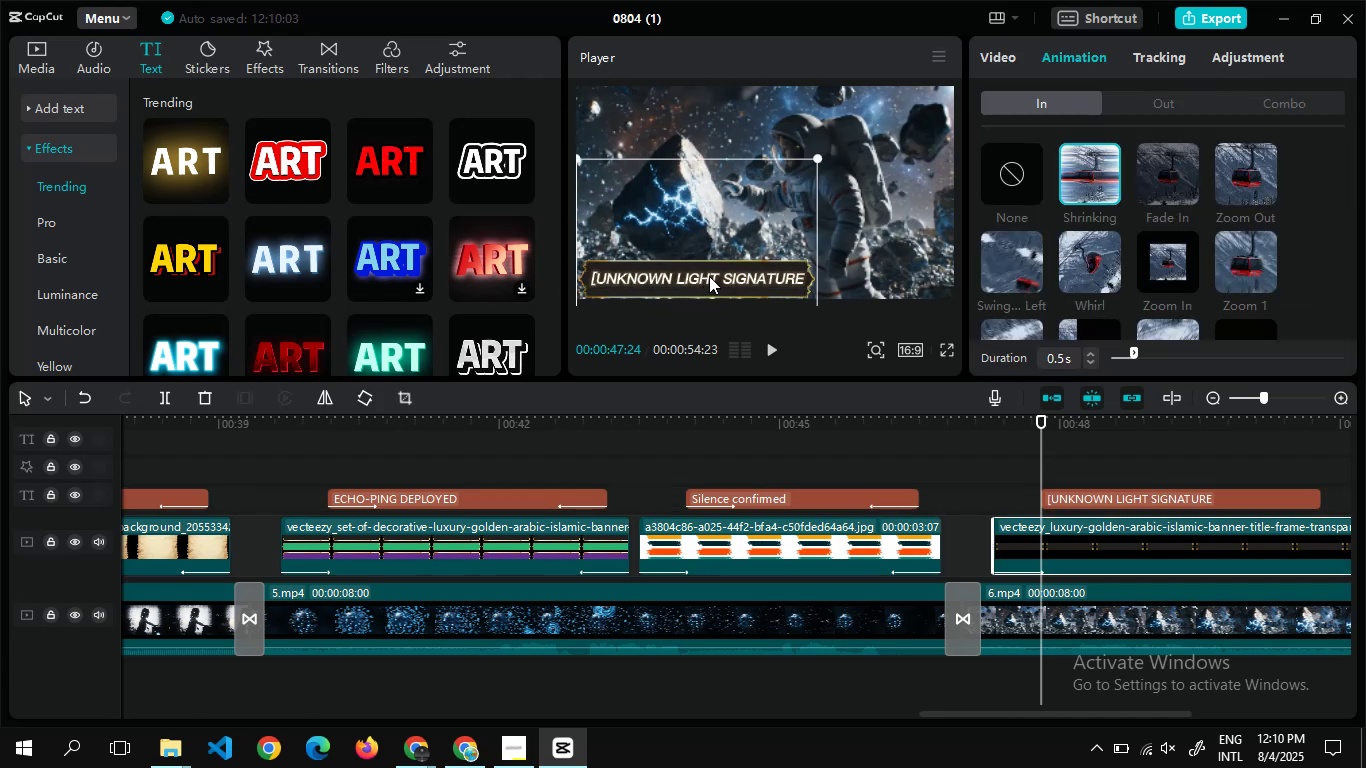 
left_click([709, 276])
 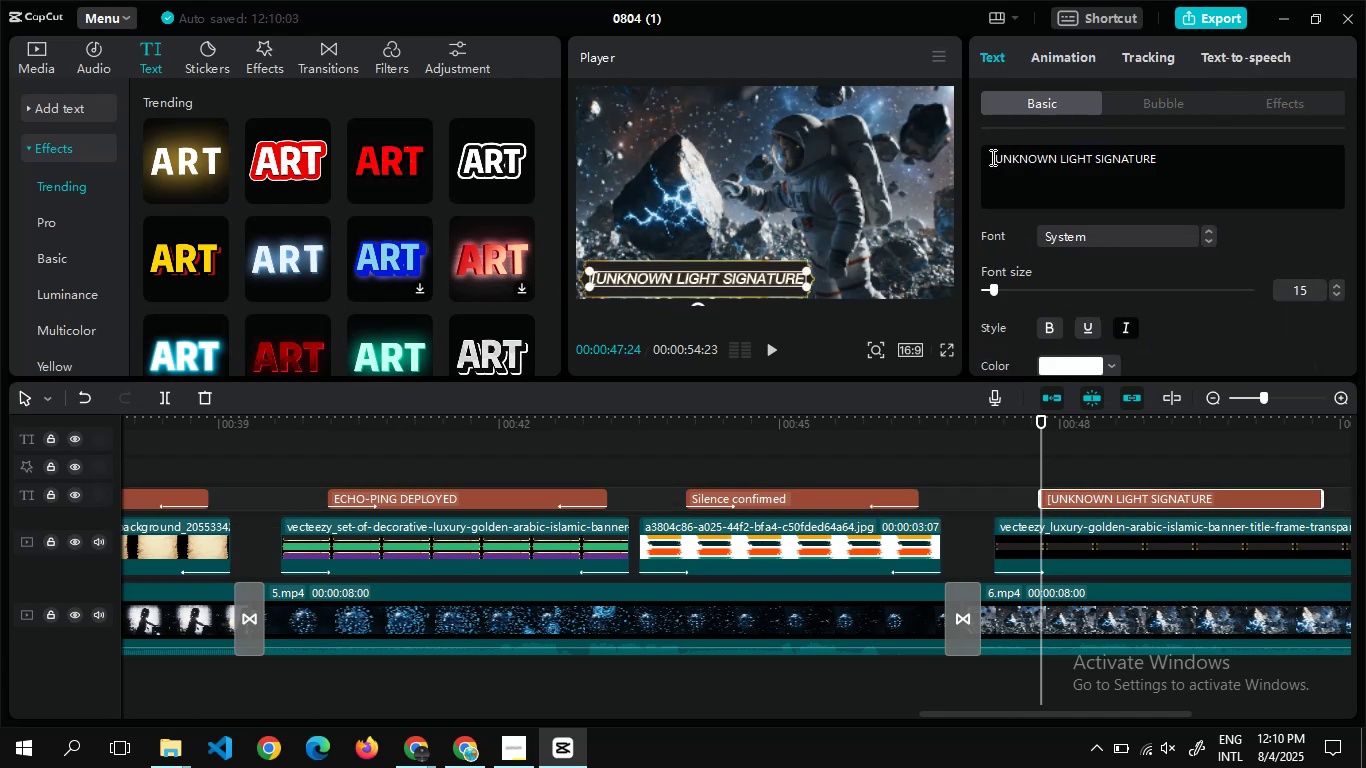 
left_click([995, 157])
 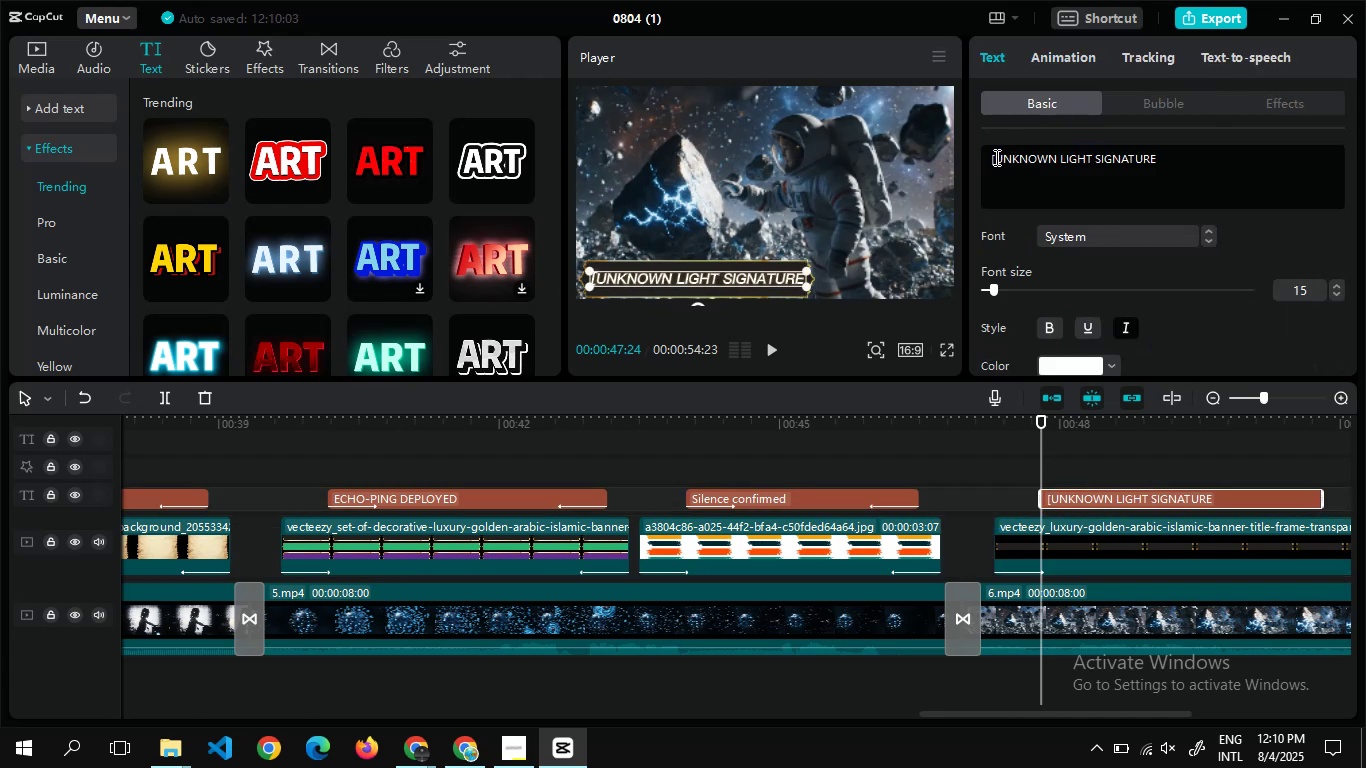 
key(Backspace)
 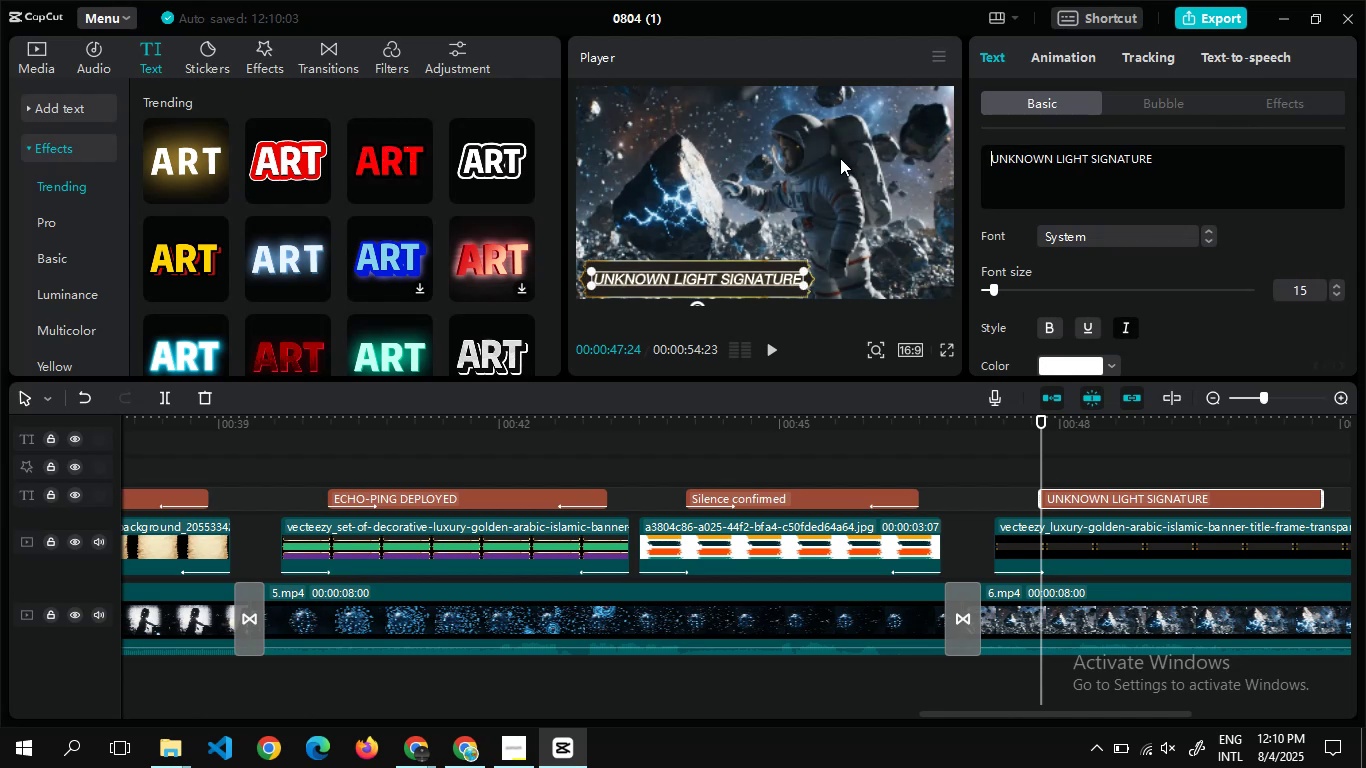 
left_click([840, 158])
 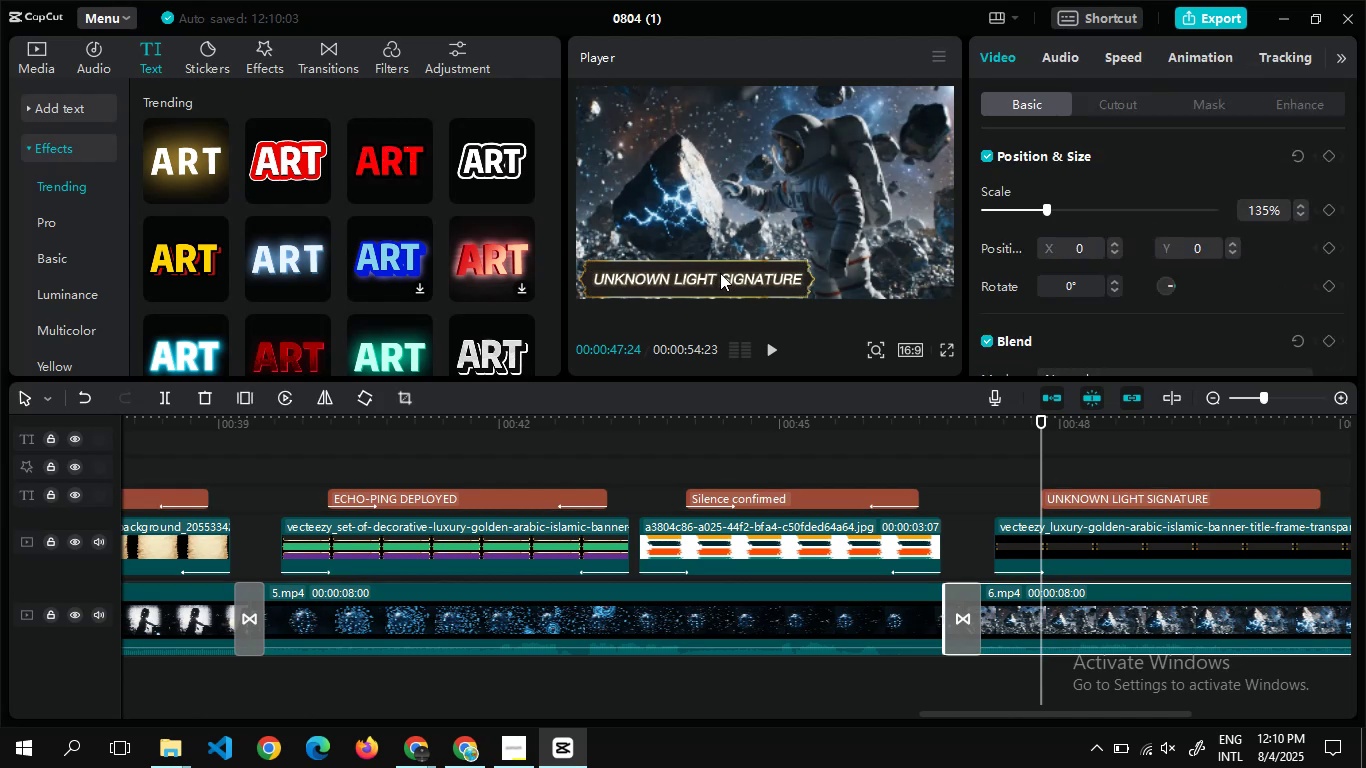 
left_click([720, 273])
 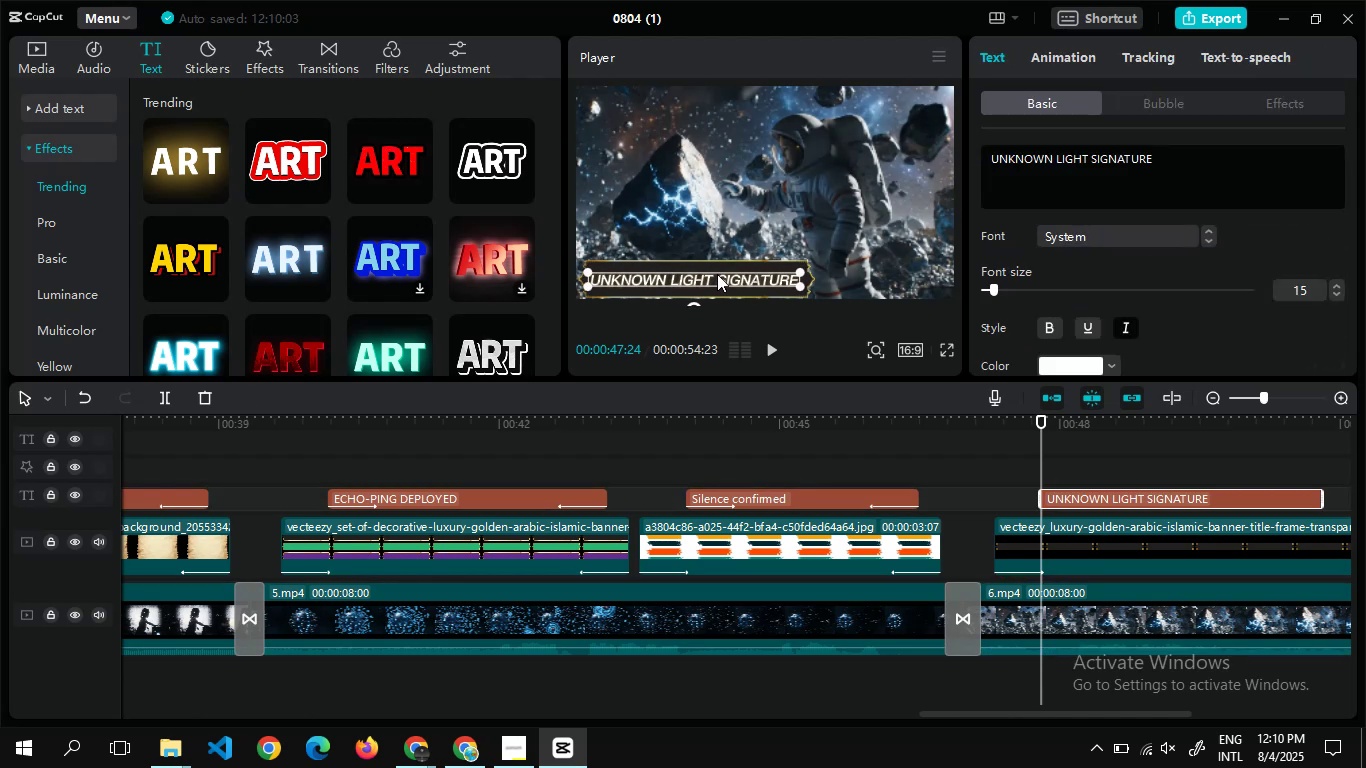 
left_click([720, 188])
 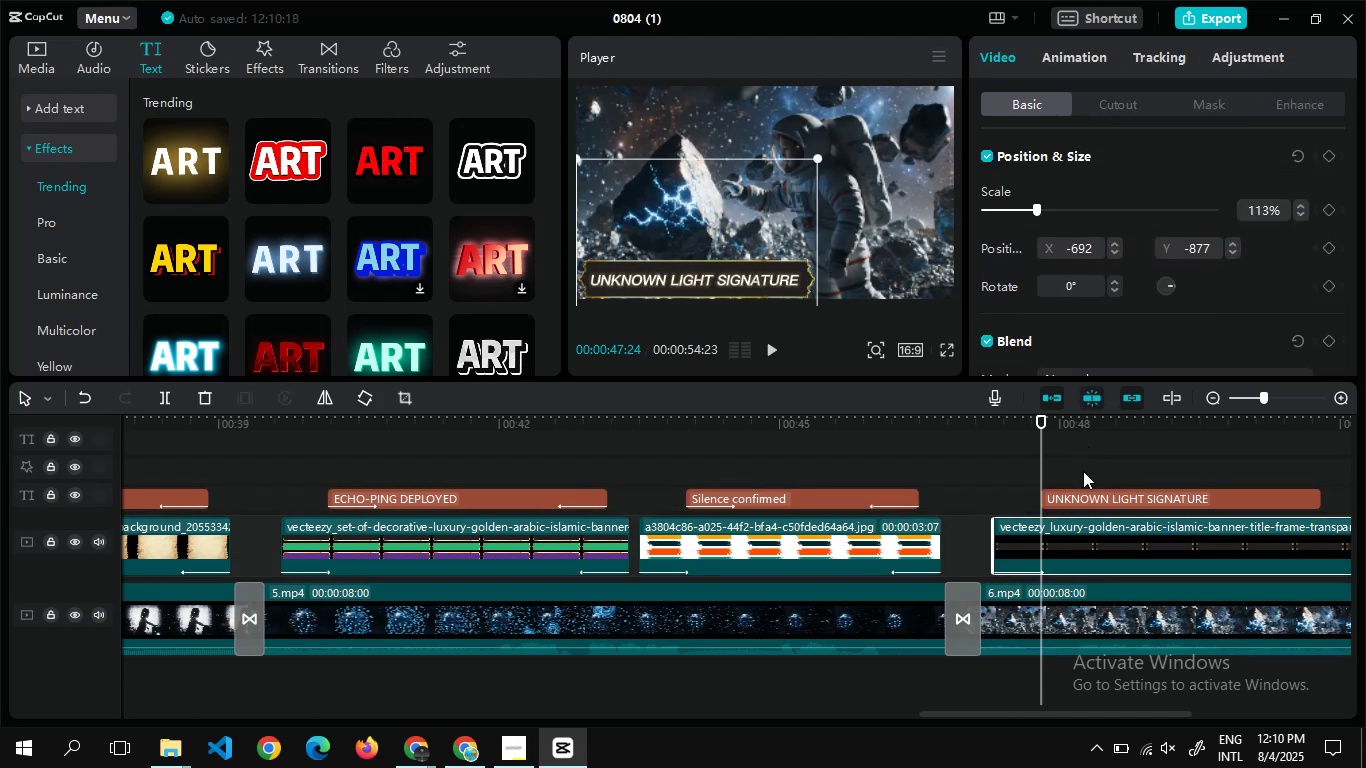 
left_click([1082, 496])
 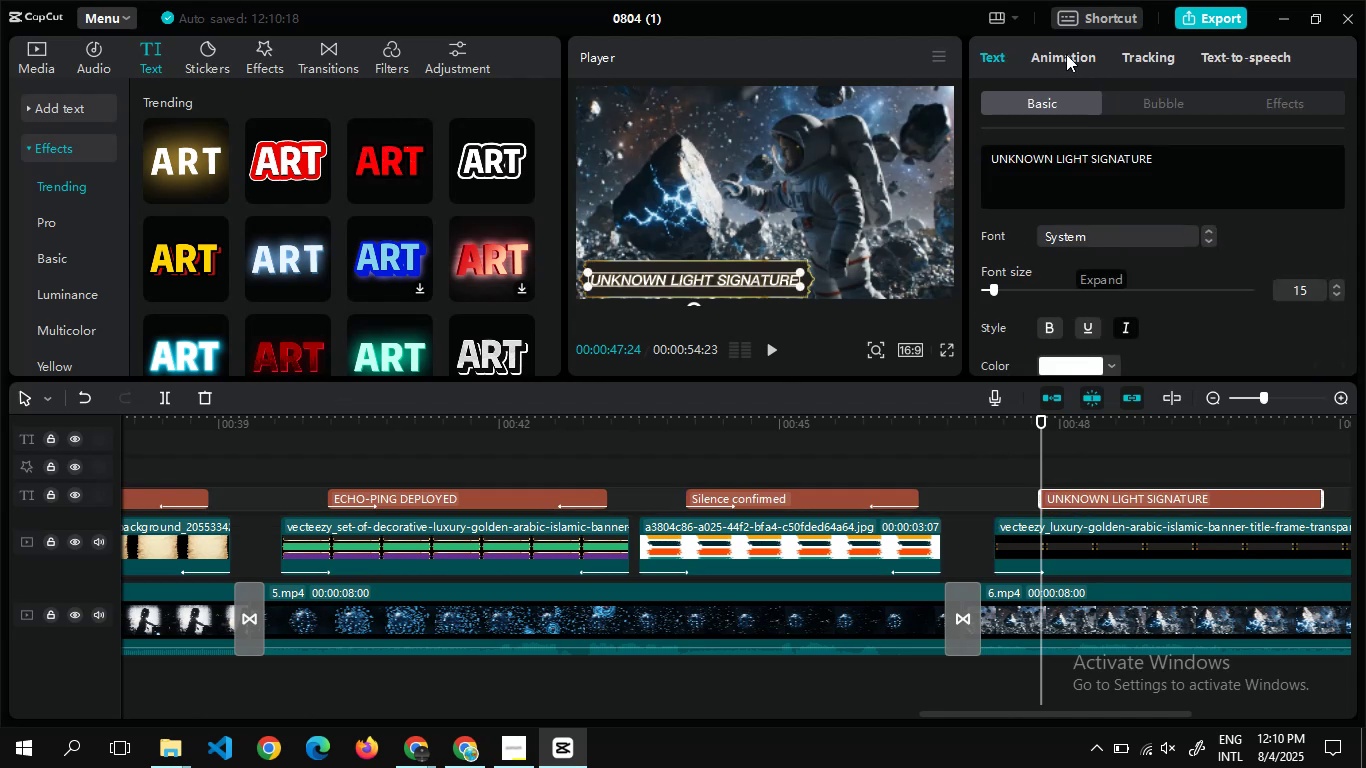 
left_click([1066, 54])
 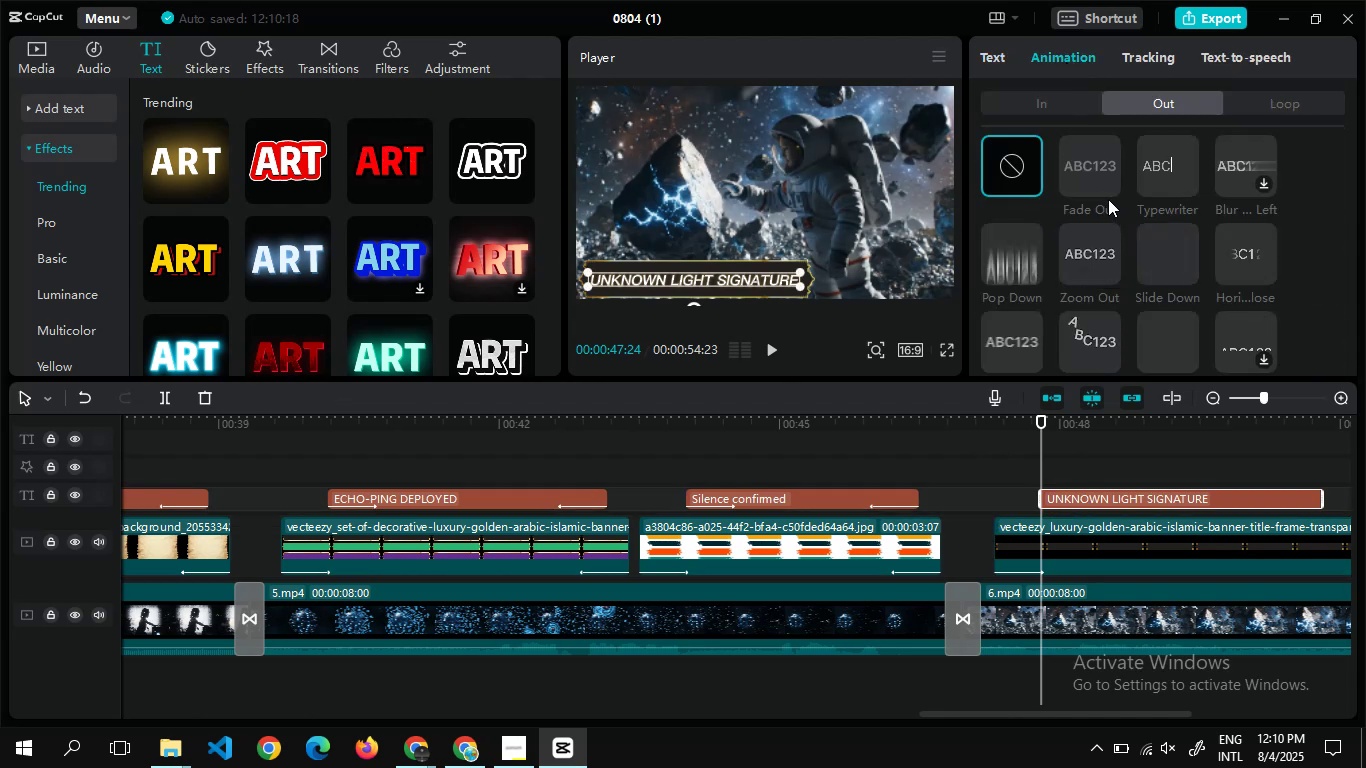 
left_click([1107, 198])
 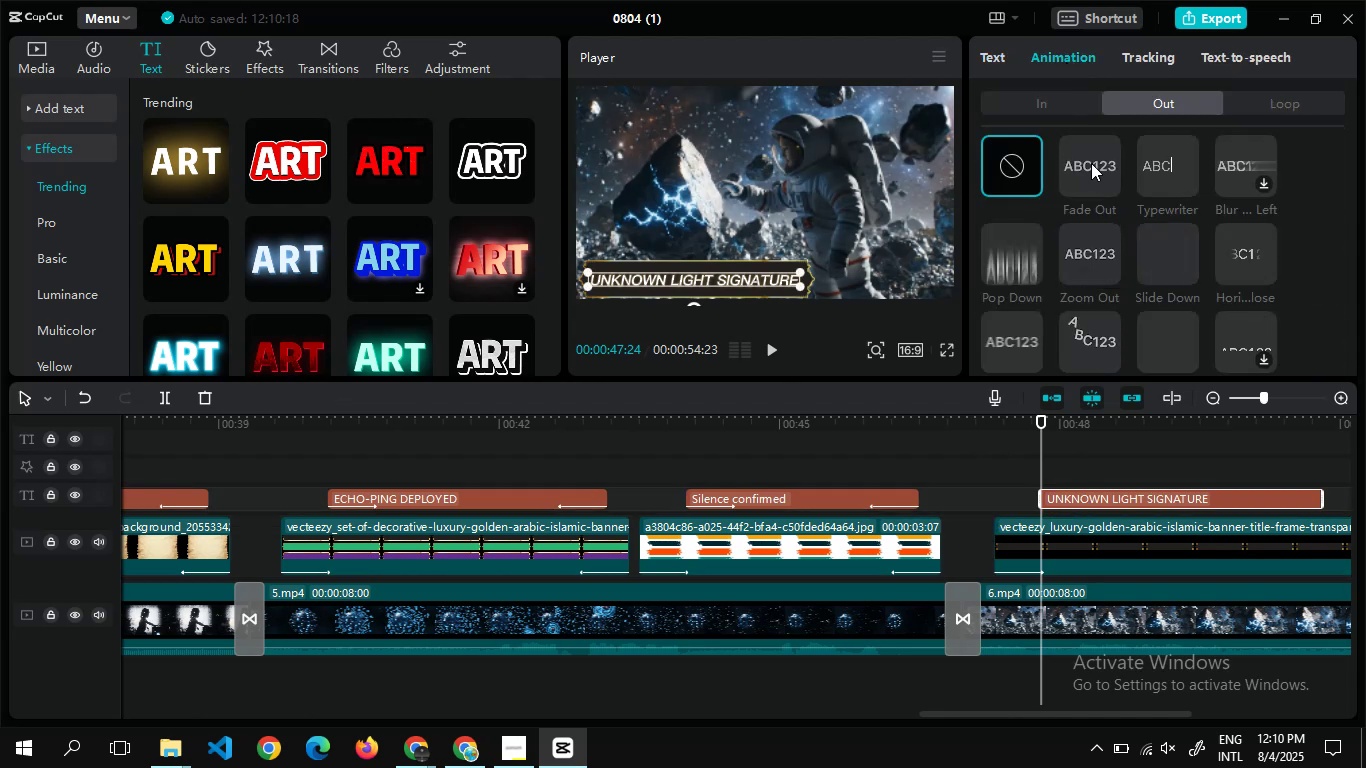 
left_click([1091, 163])
 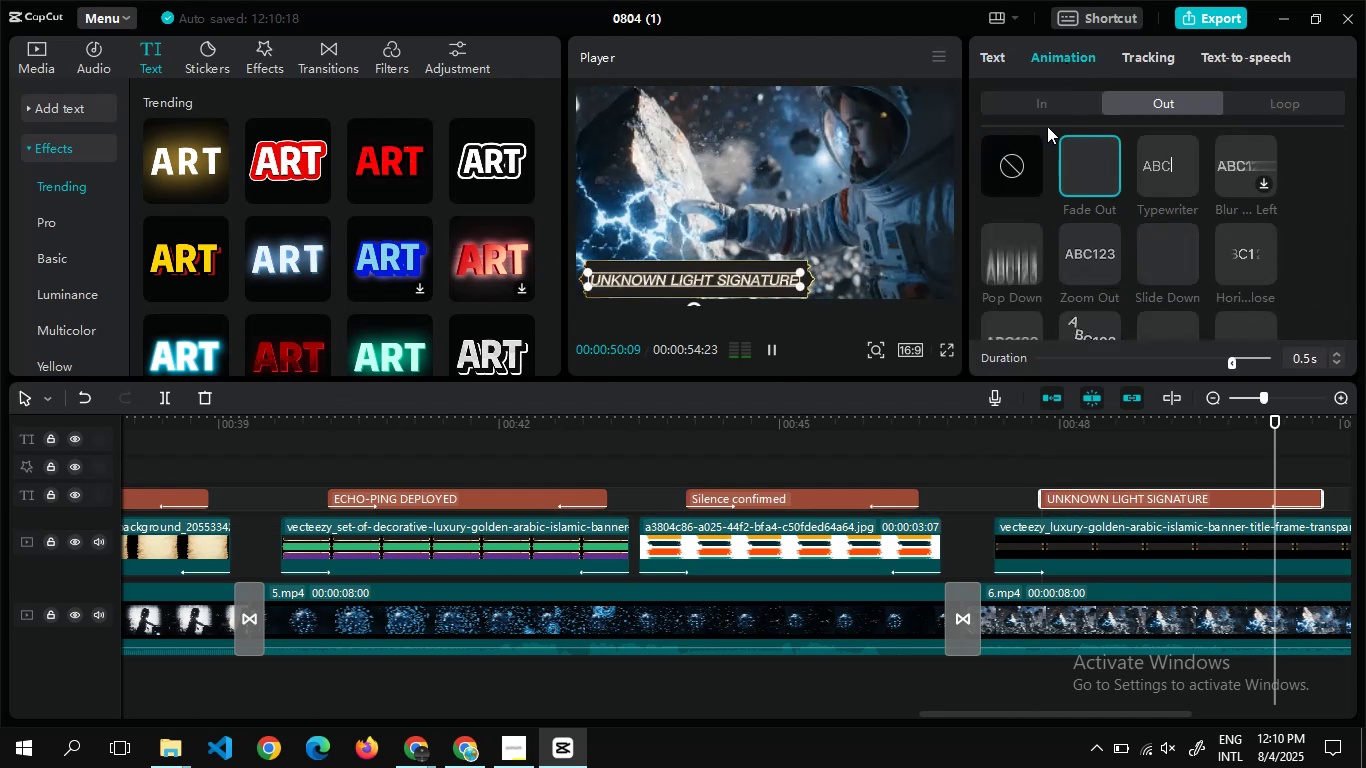 
left_click([1035, 99])
 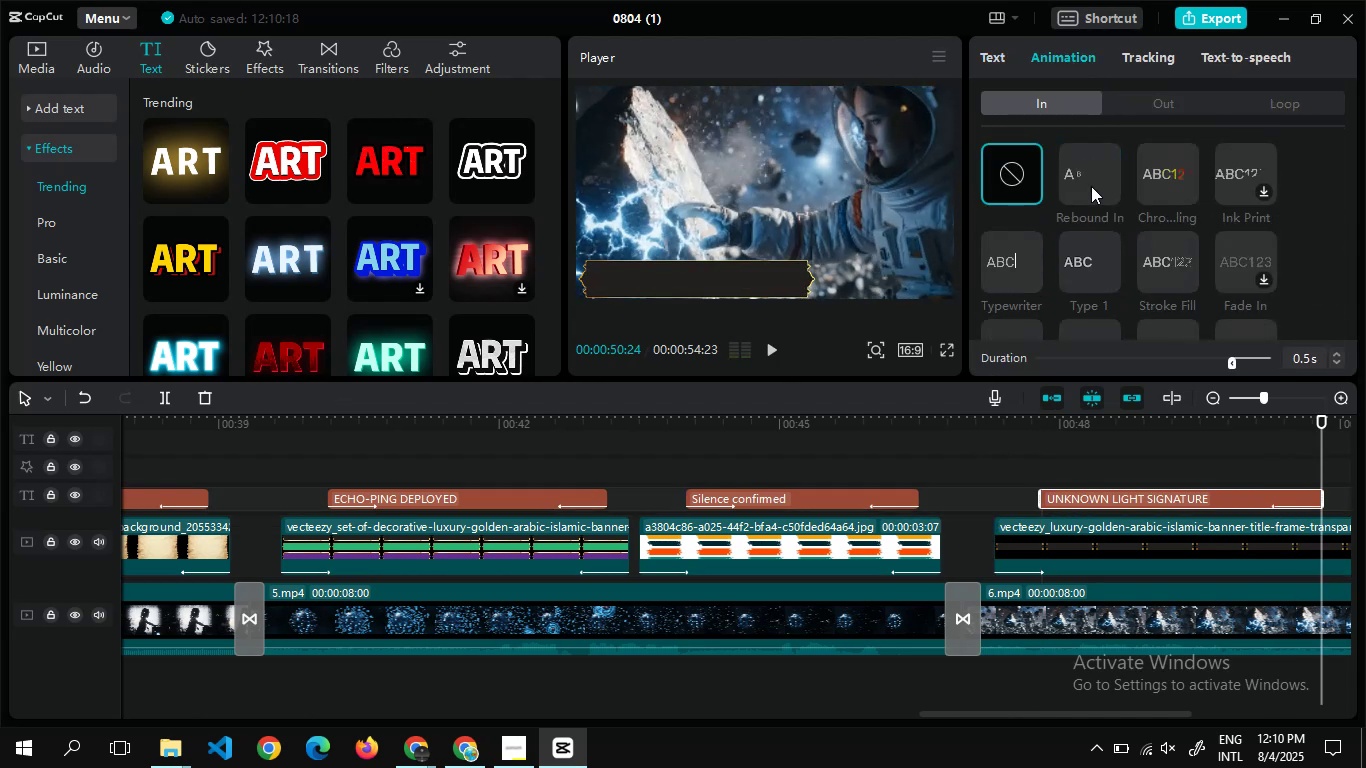 
left_click([1091, 186])
 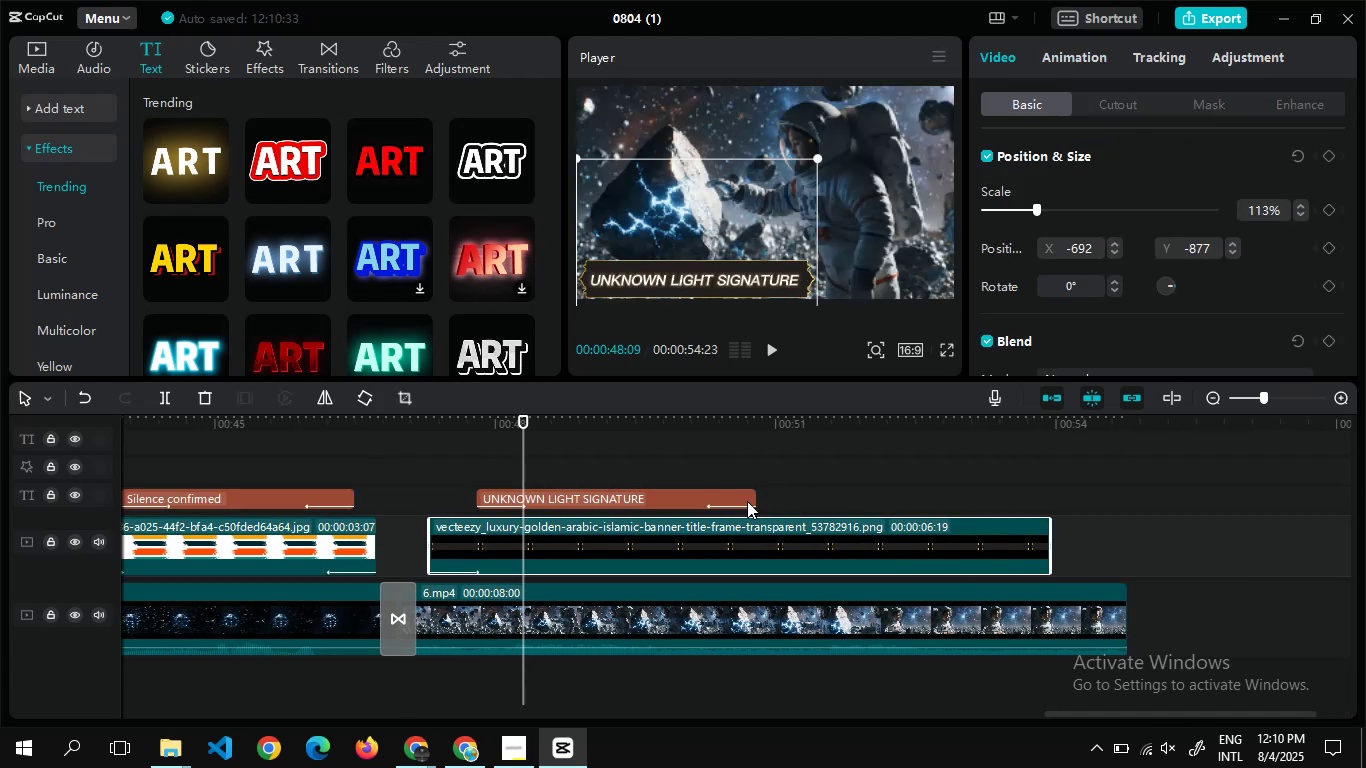 
wait(12.56)
 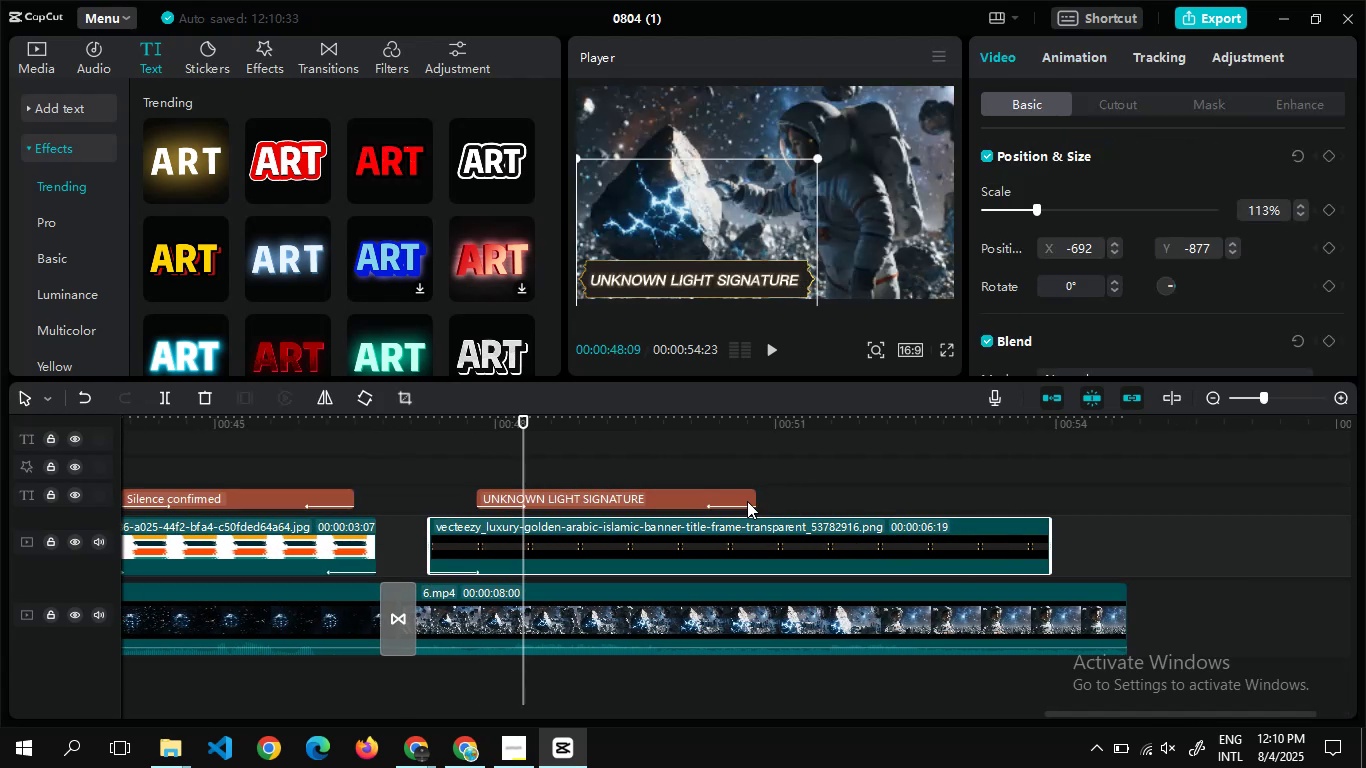 
left_click([995, 563])
 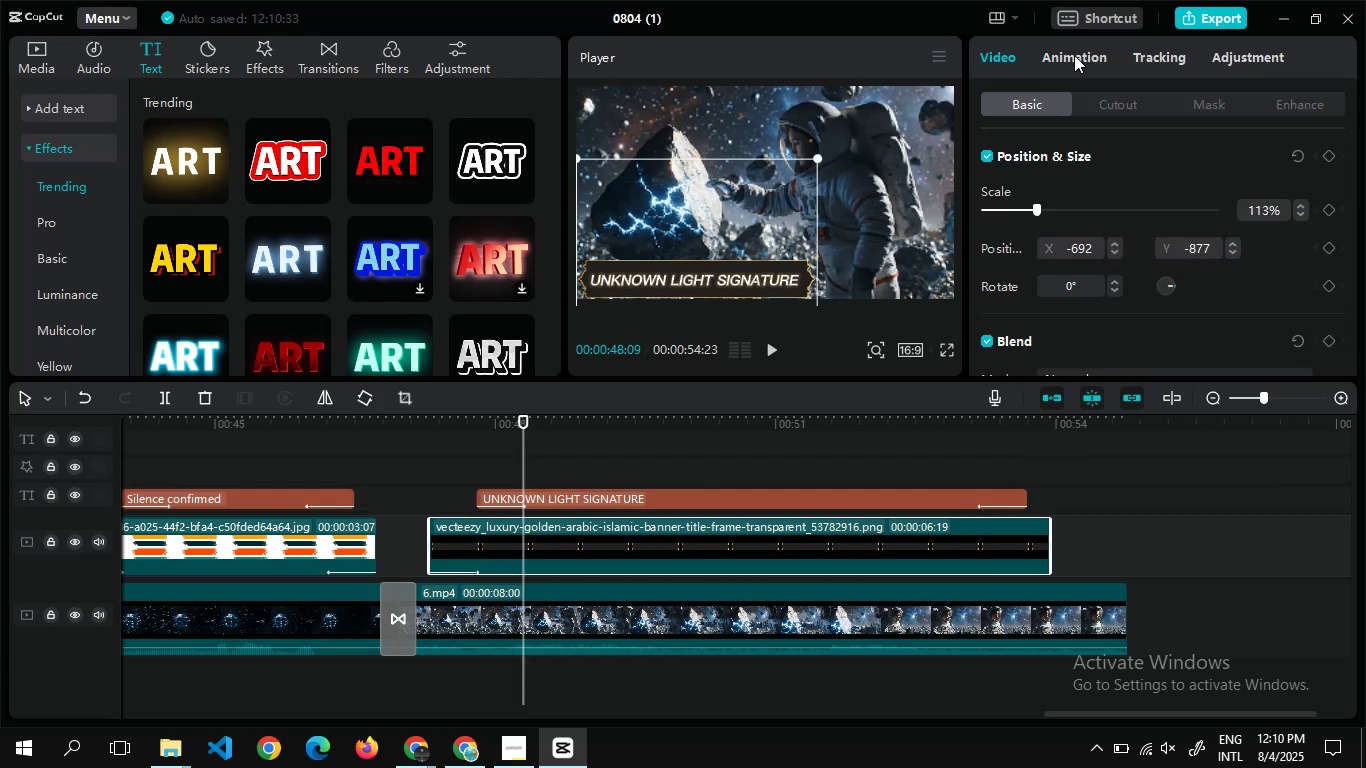 
left_click([1076, 54])
 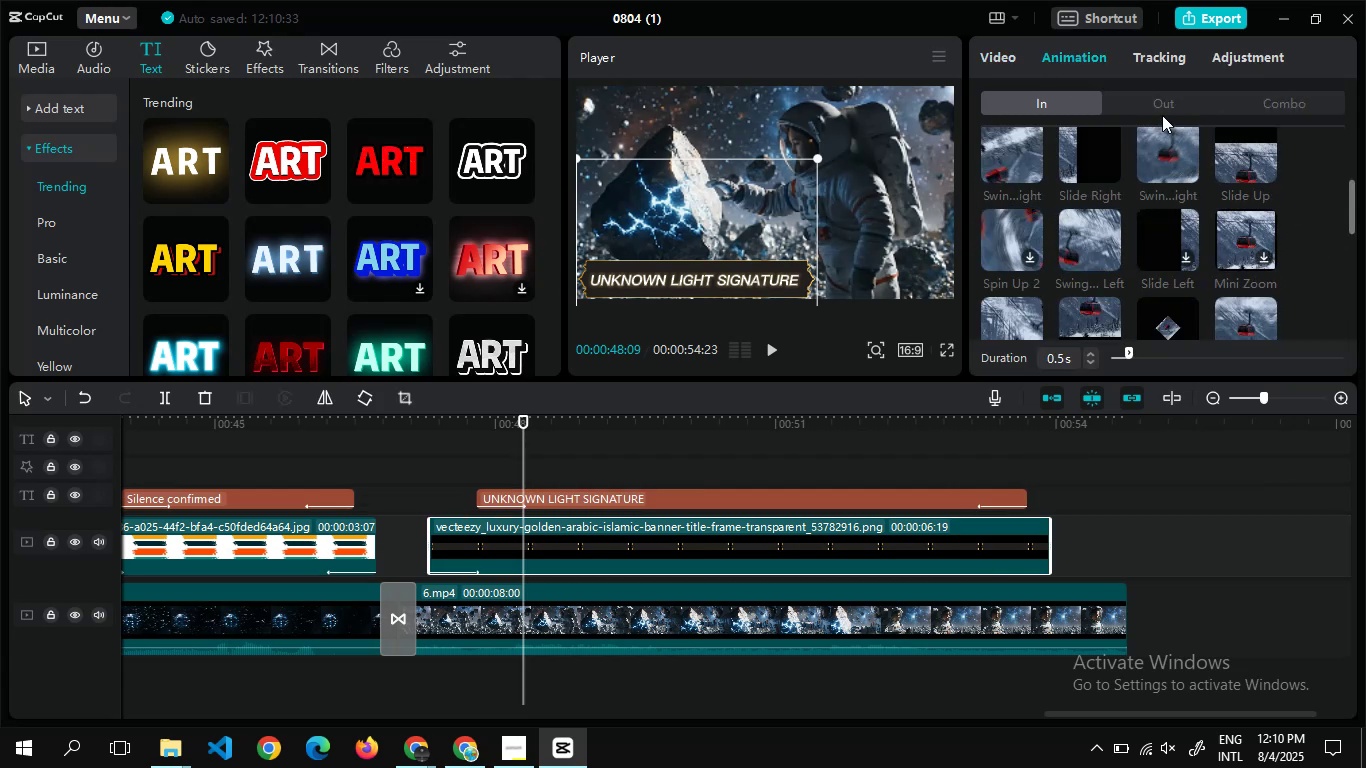 
left_click([1164, 108])
 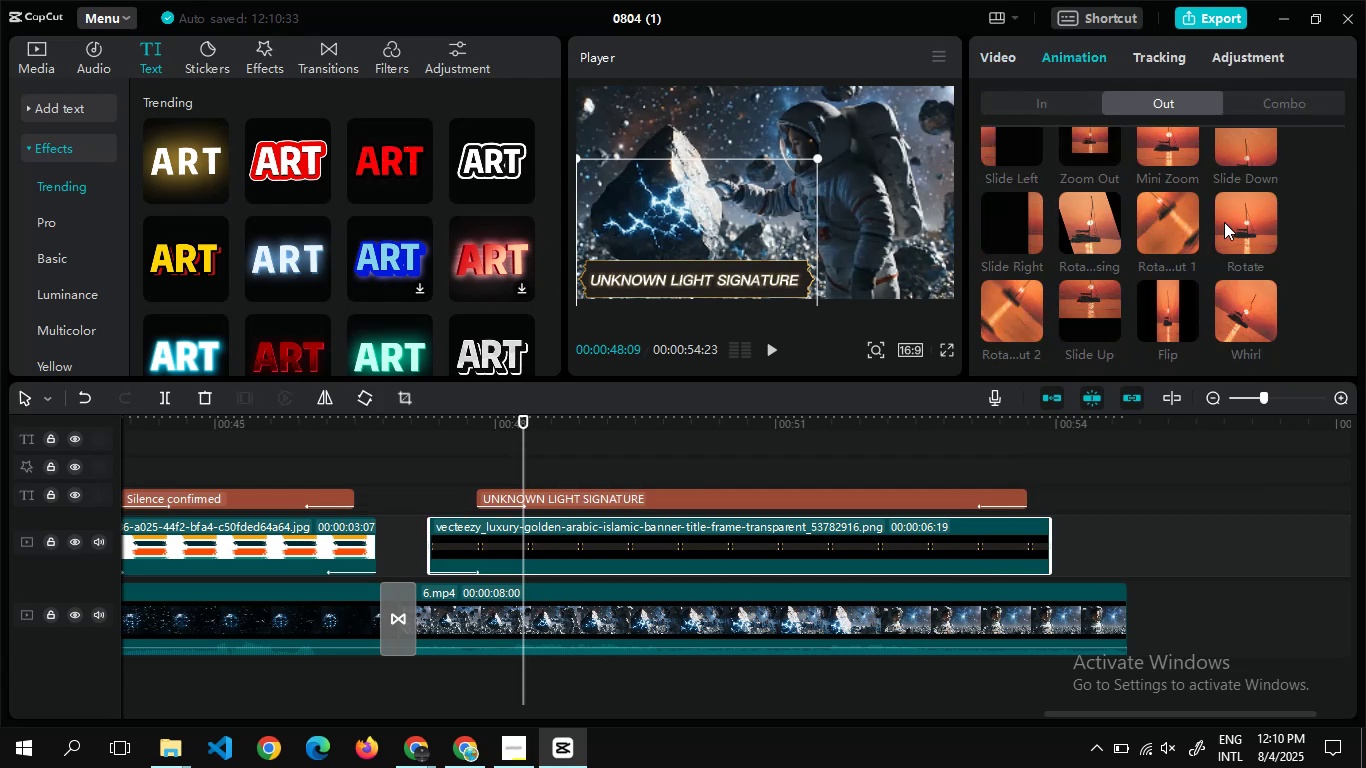 
left_click([1224, 222])
 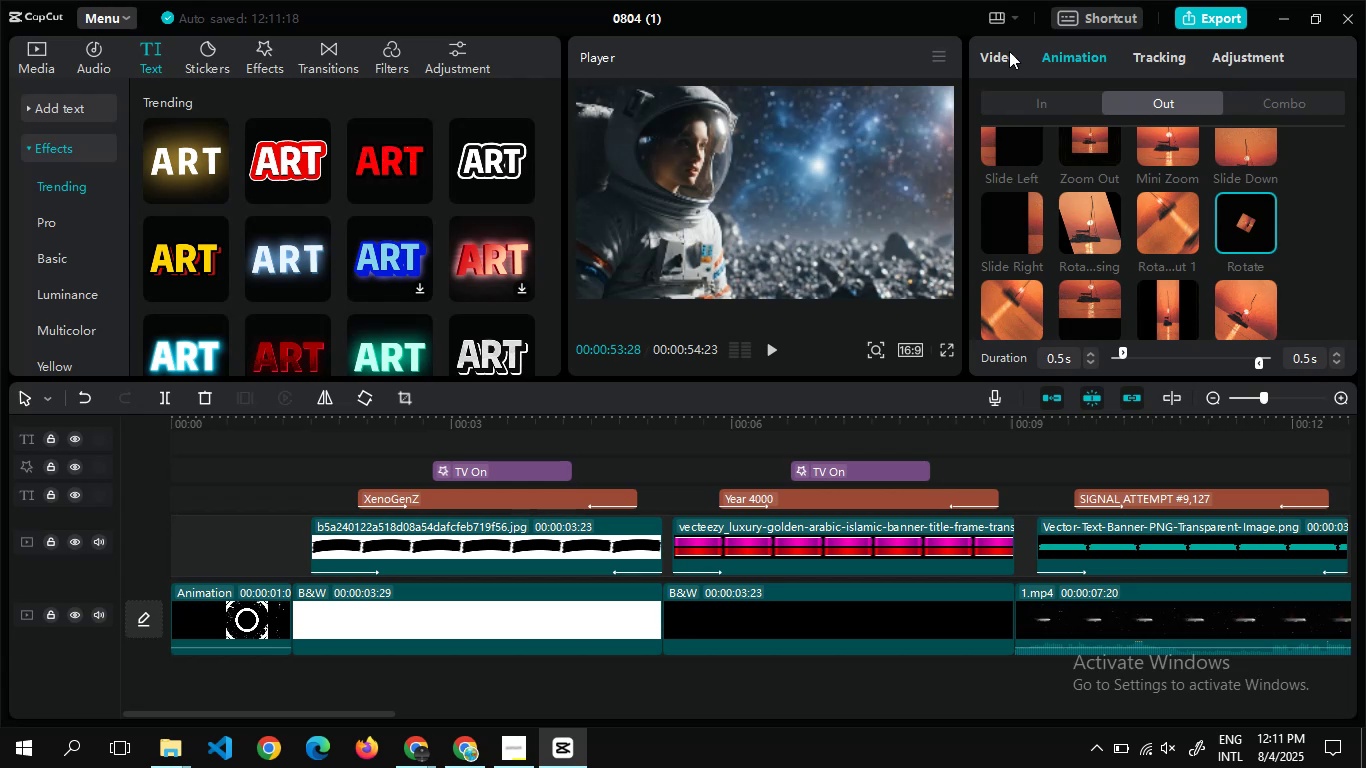 
wait(40.48)
 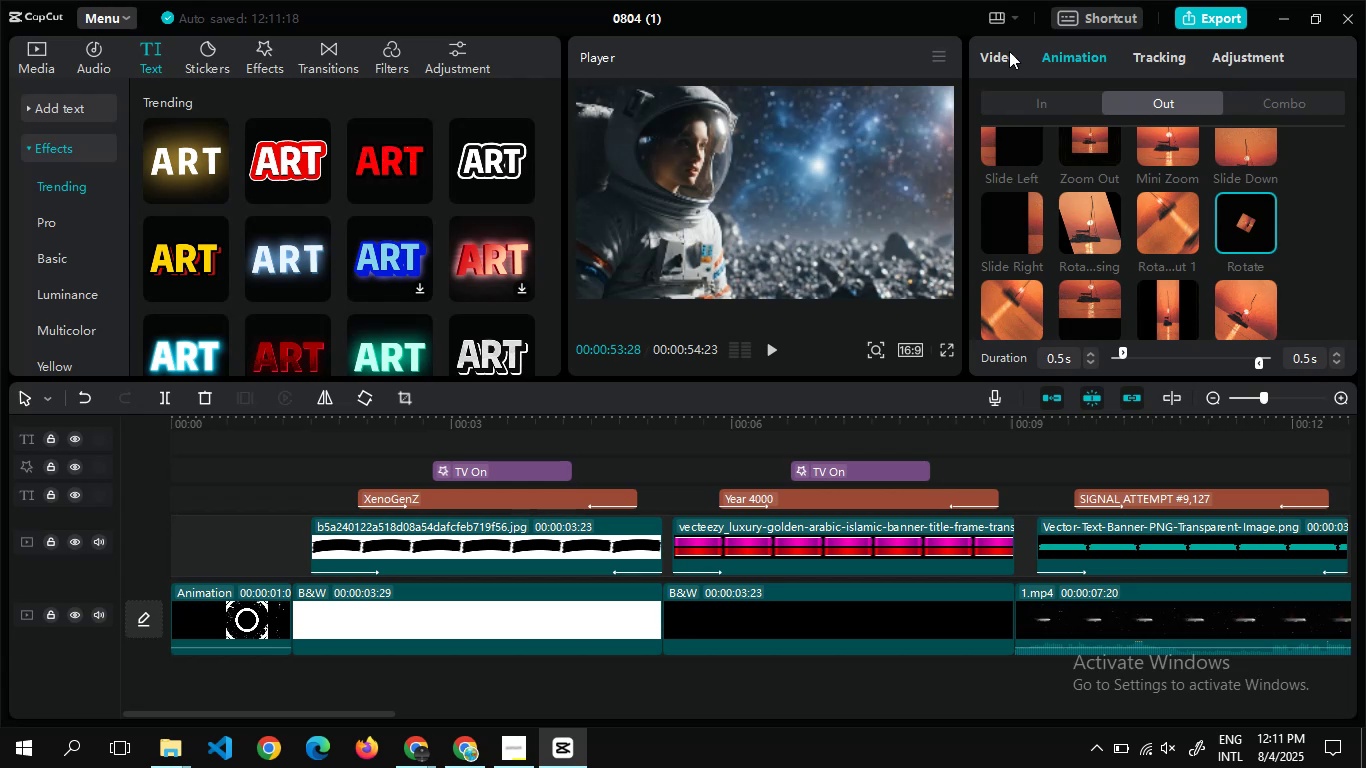 
left_click([367, 697])
 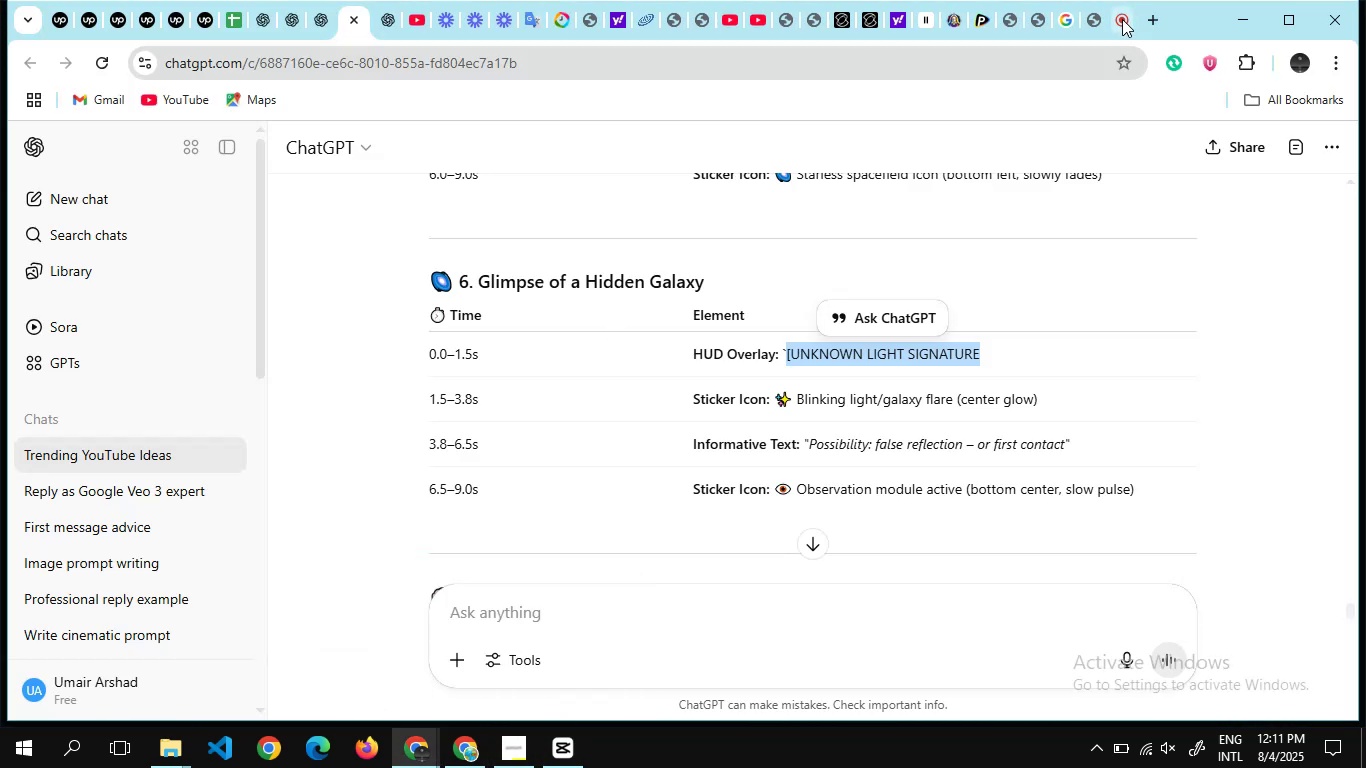 
left_click([1122, 19])
 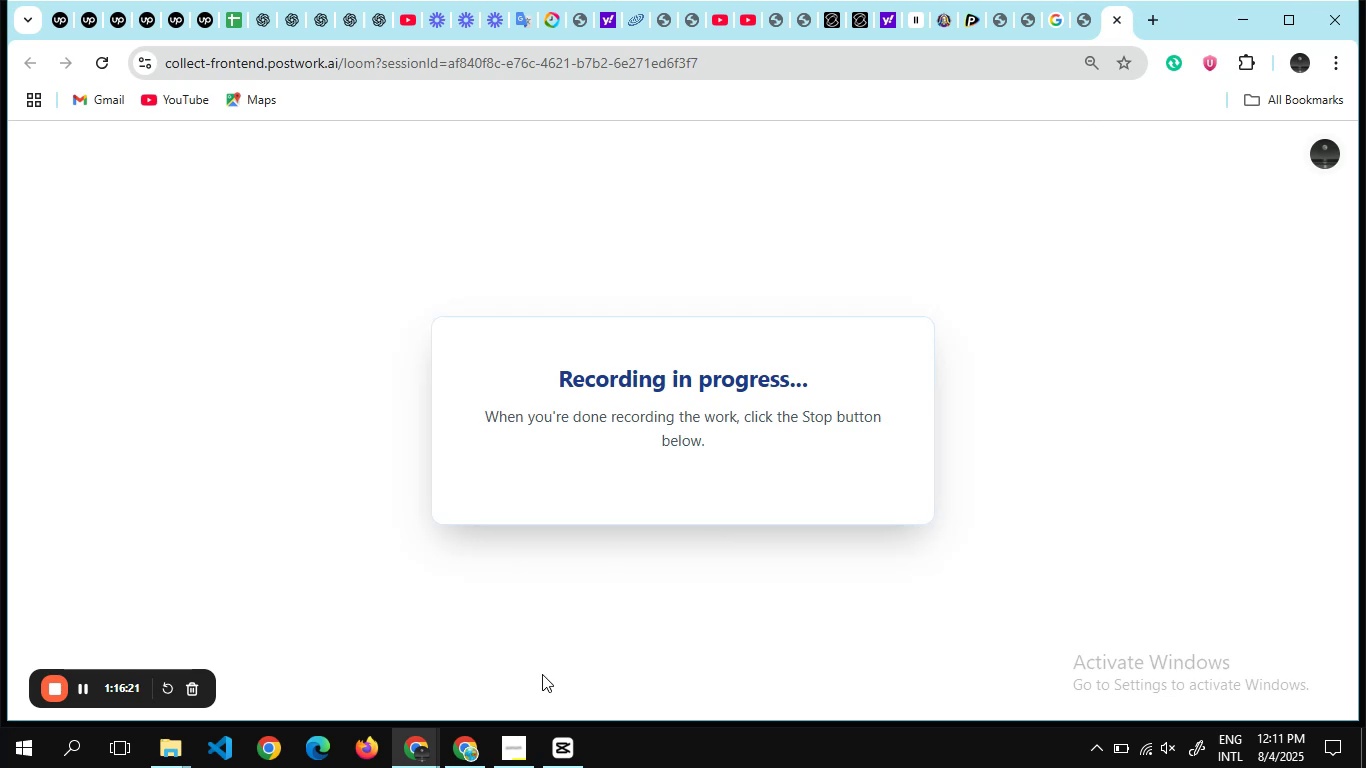 
left_click([558, 734])
 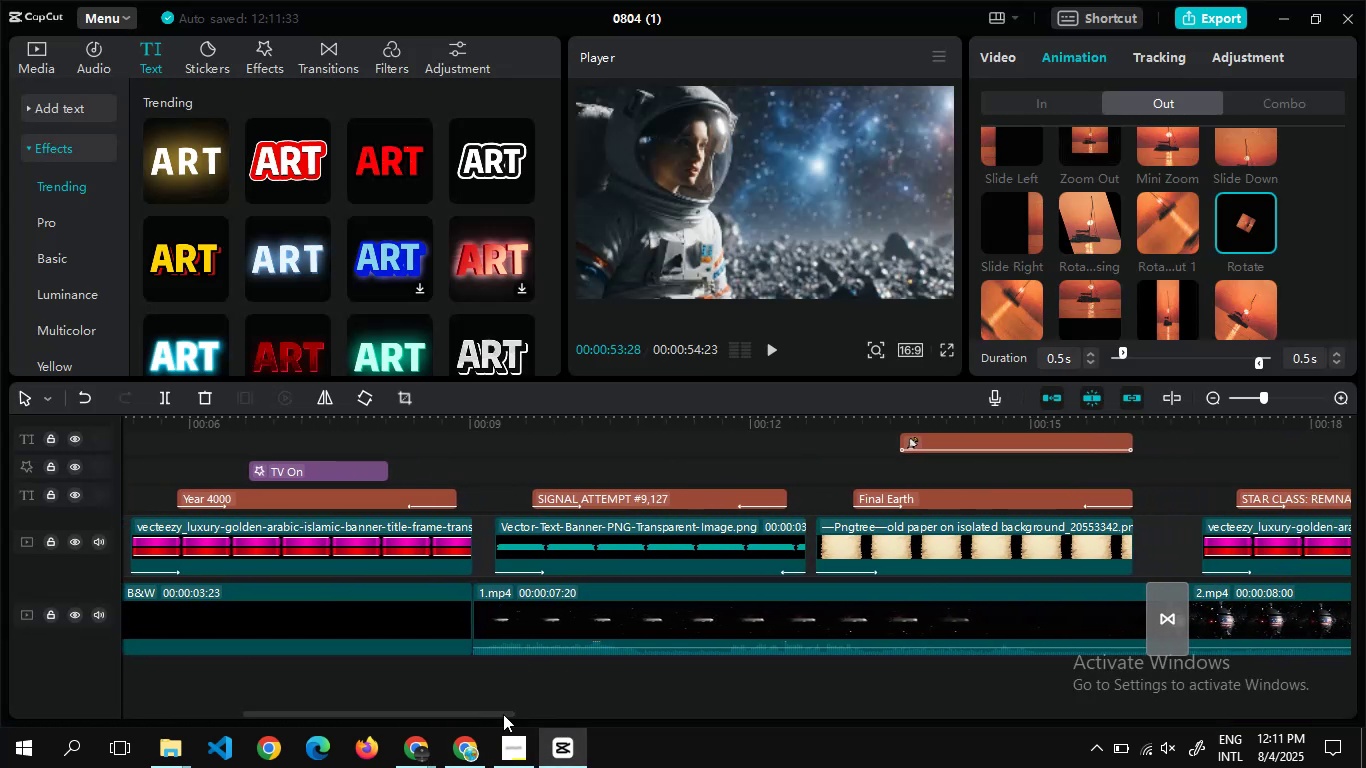 
wait(7.74)
 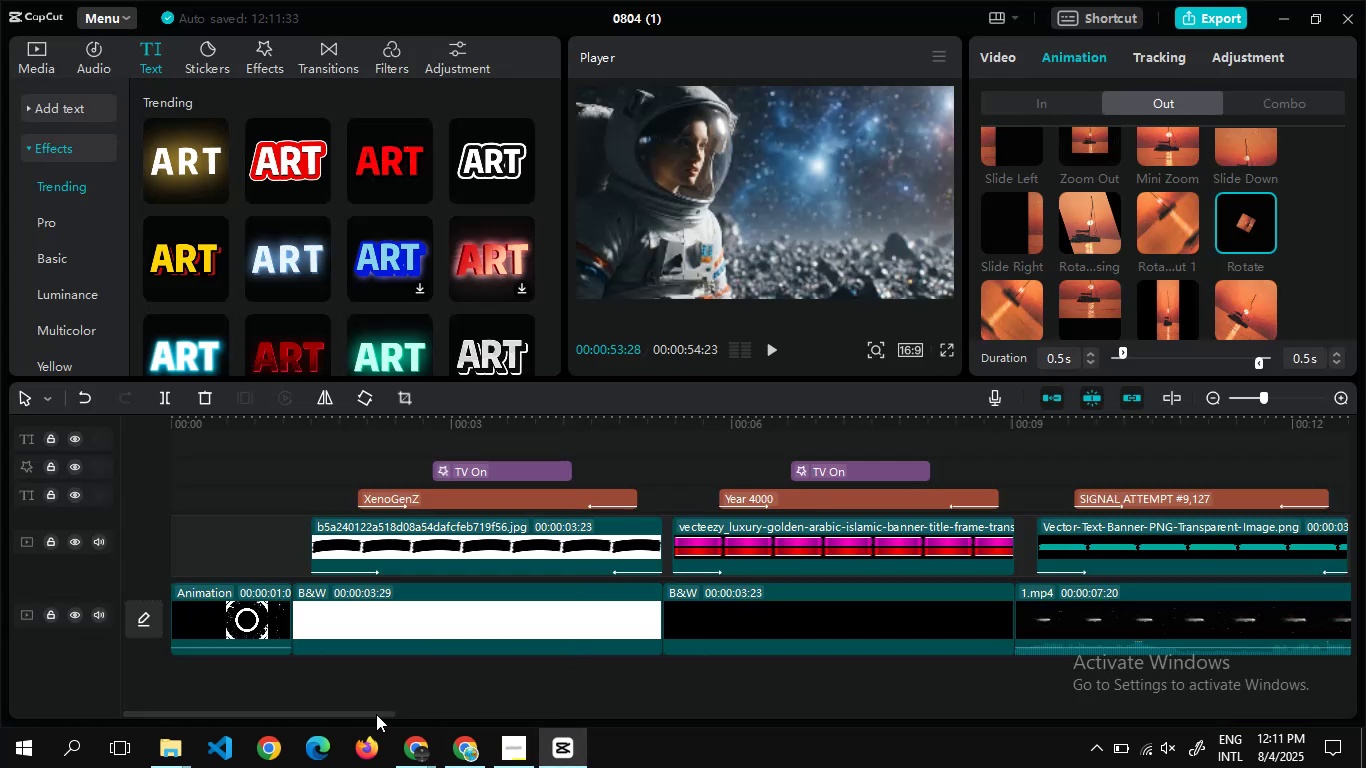 
mouse_move([408, 754])
 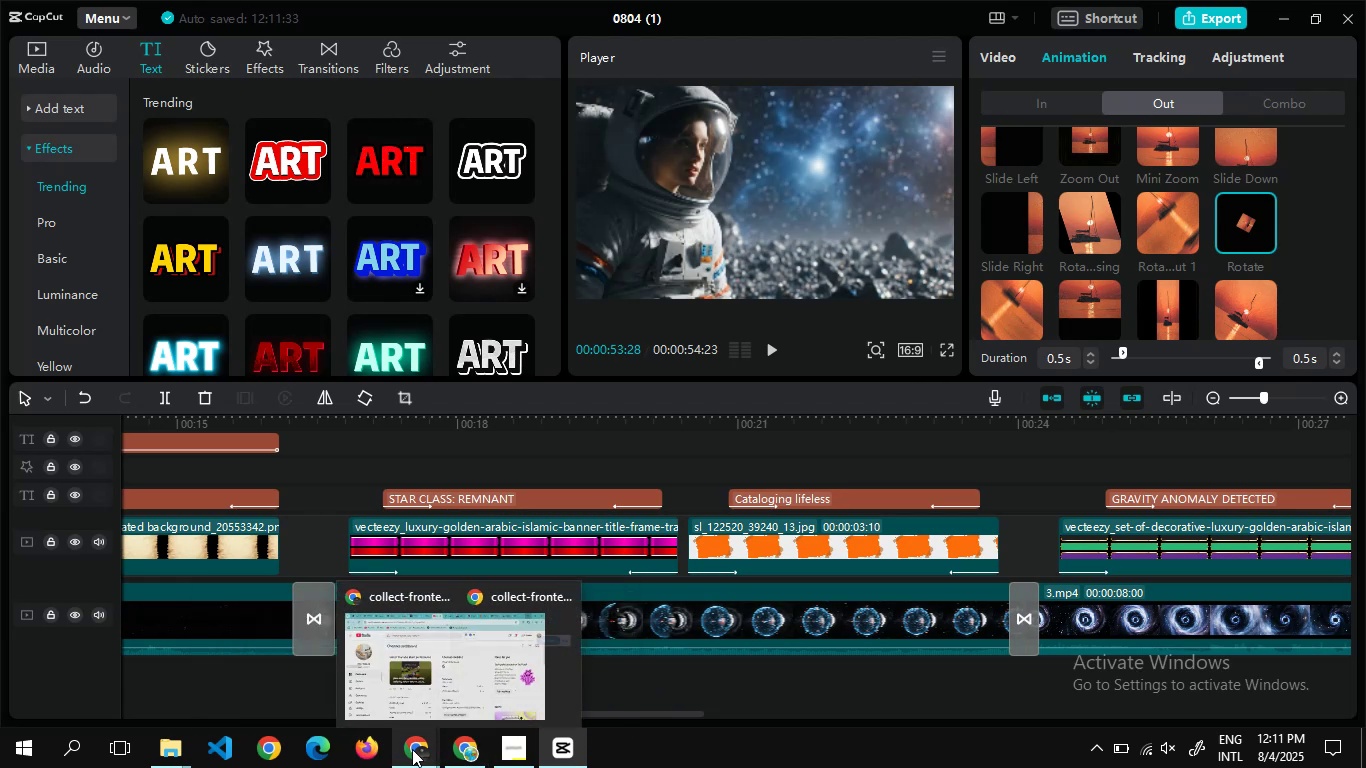 
left_click([412, 749])
 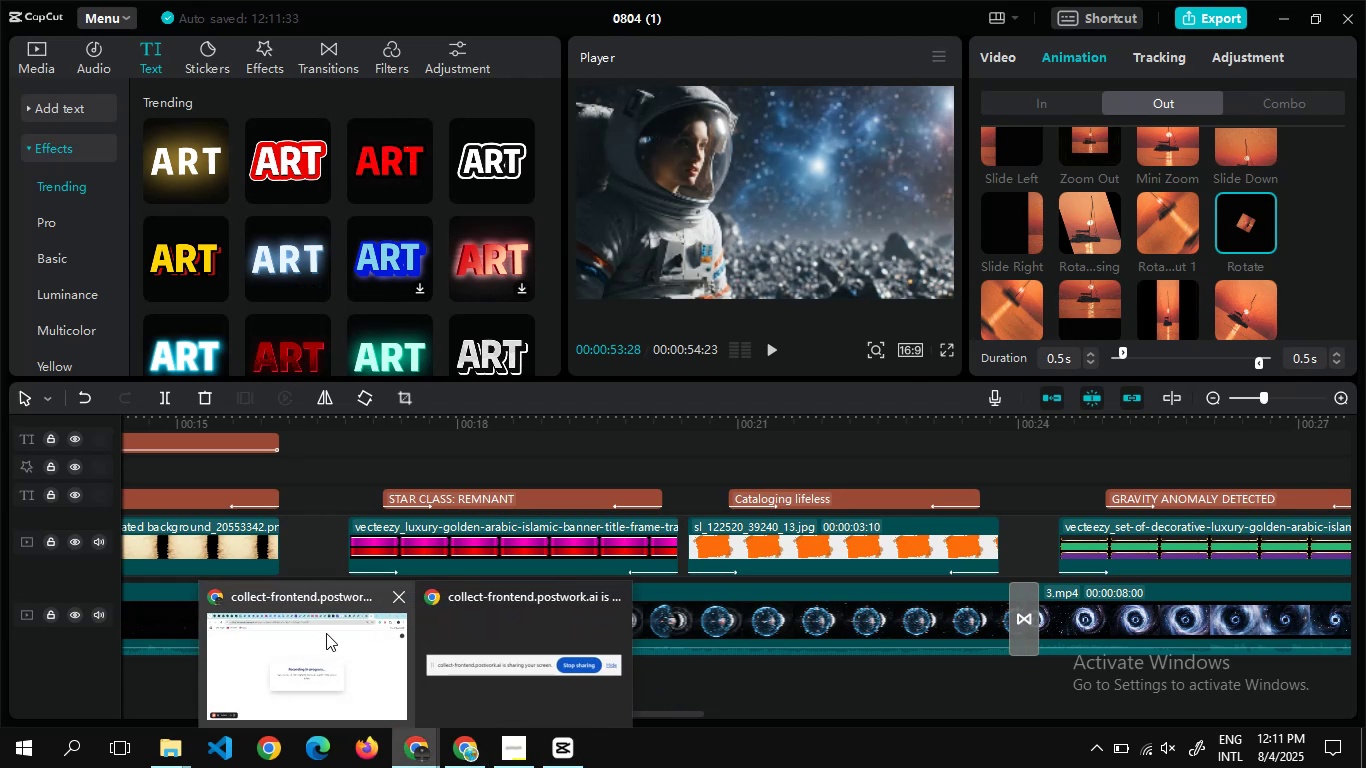 
left_click([326, 633])
 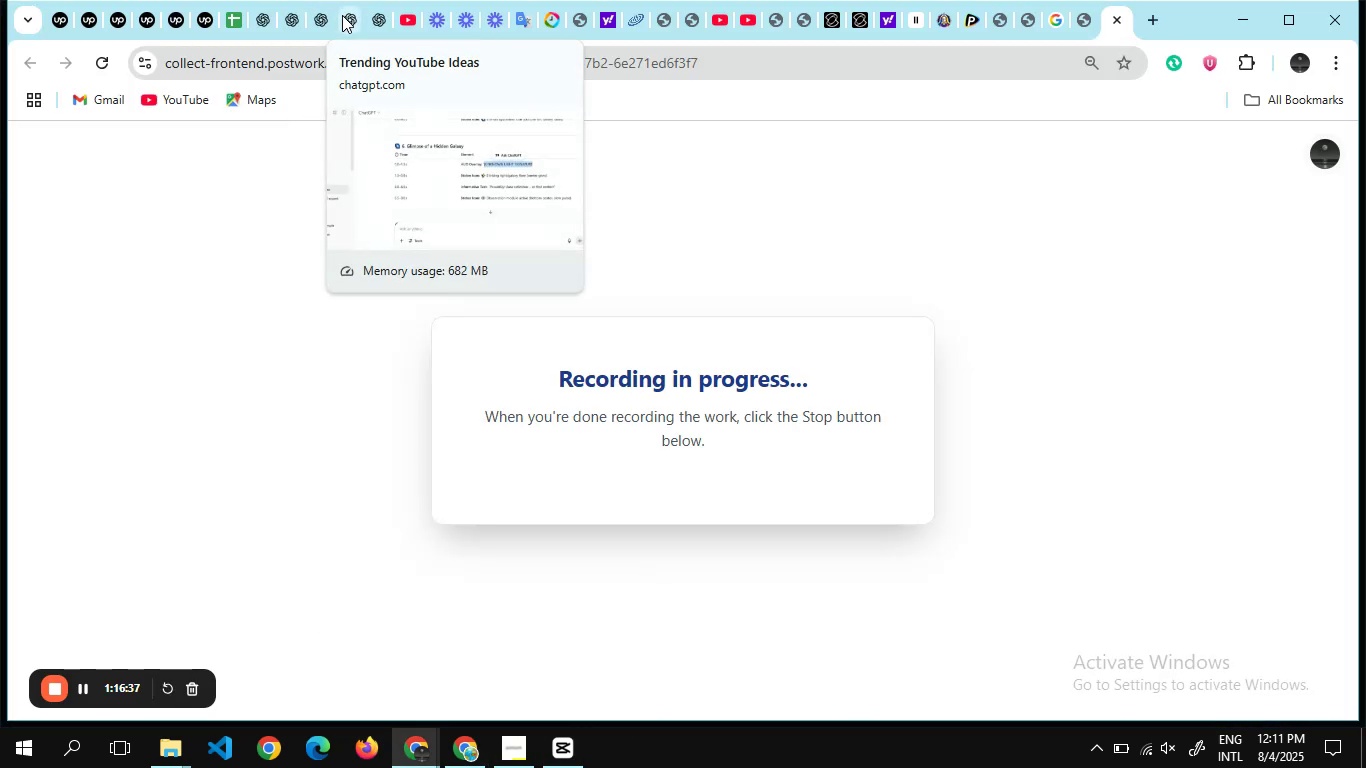 
left_click([342, 15])
 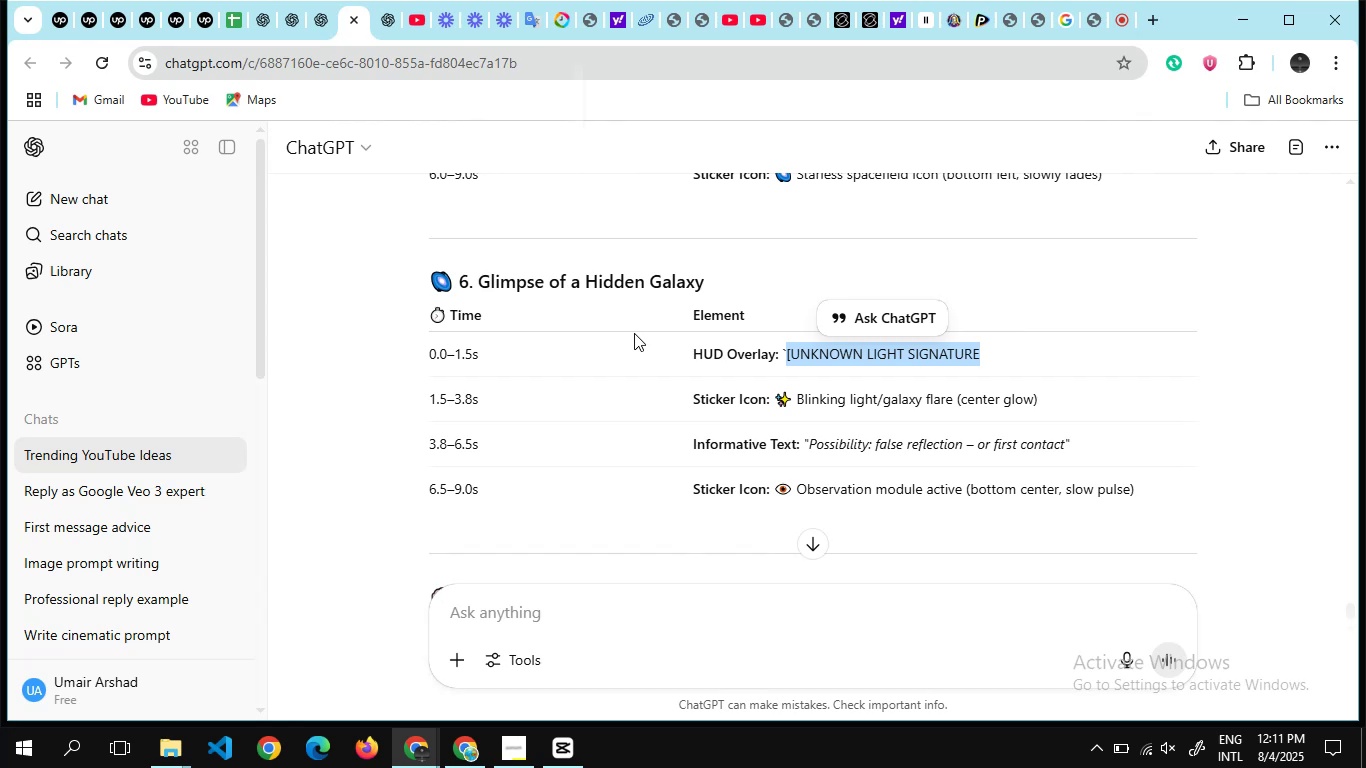 
wait(7.17)
 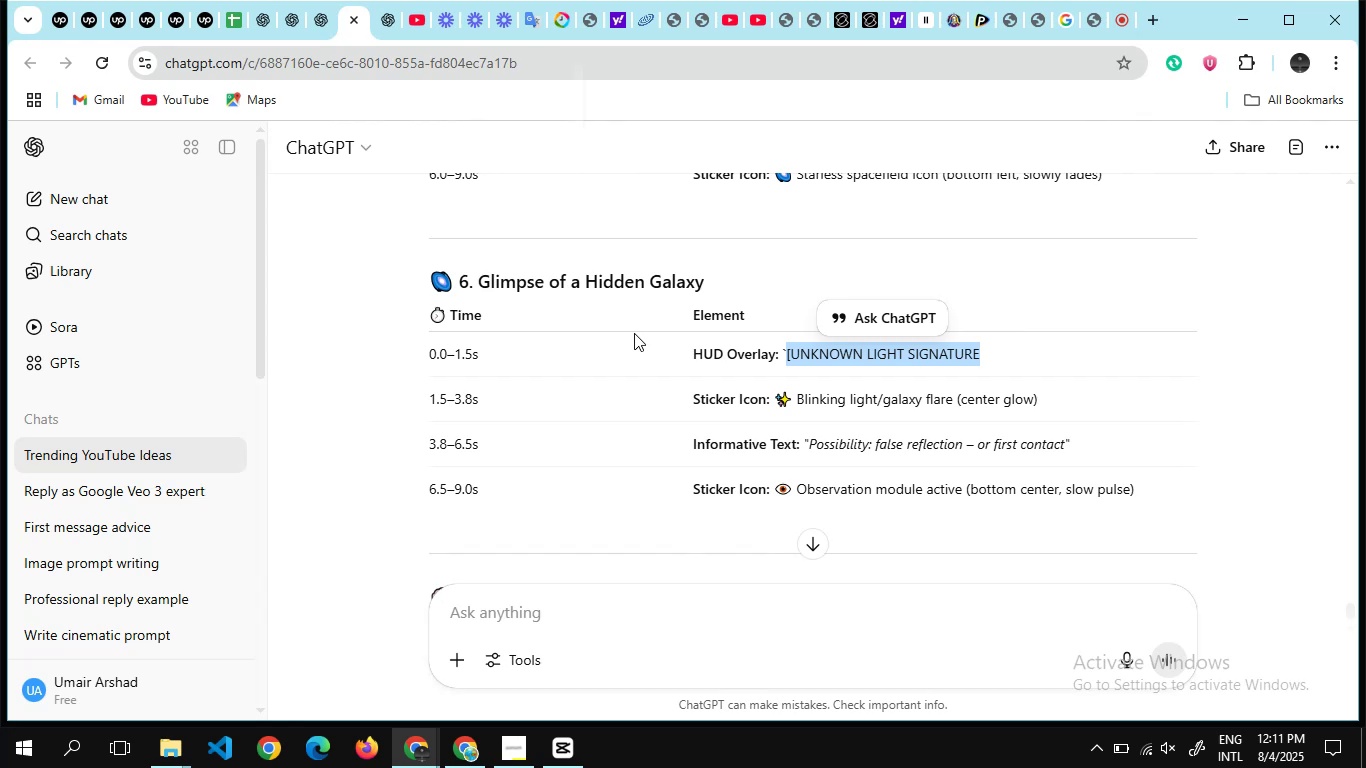 
scroll: coordinate [772, 334], scroll_direction: up, amount: 9.0
 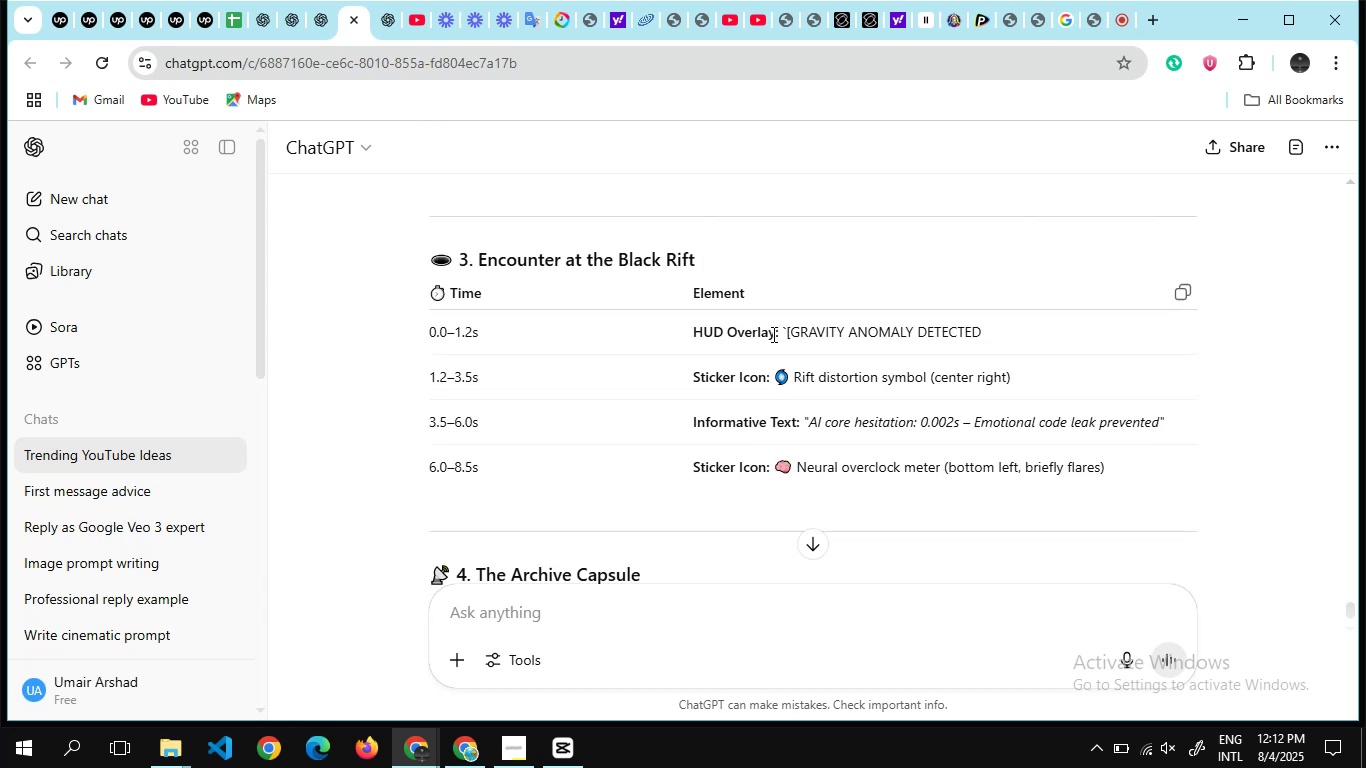 
scroll: coordinate [772, 334], scroll_direction: up, amount: 2.0
 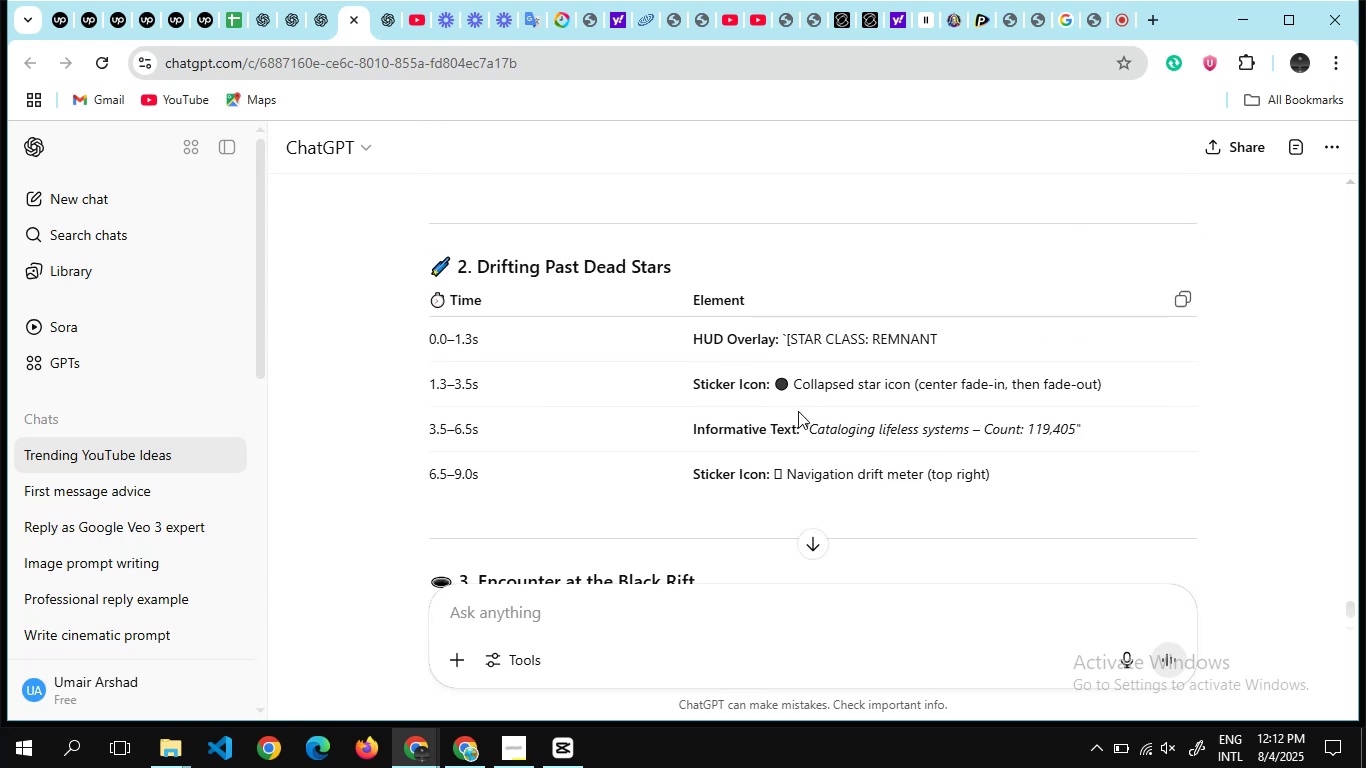 
scroll: coordinate [798, 411], scroll_direction: down, amount: 2.0
 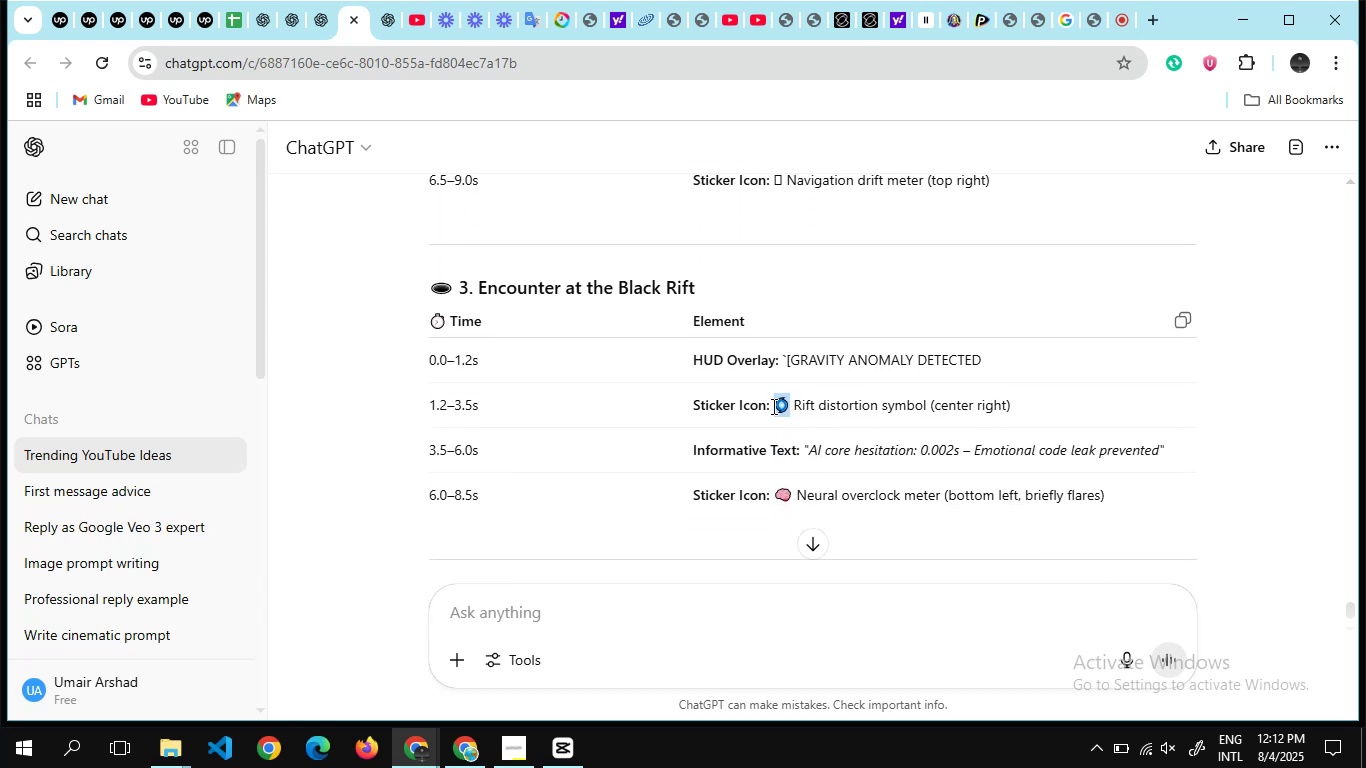 
key(Control+C)
 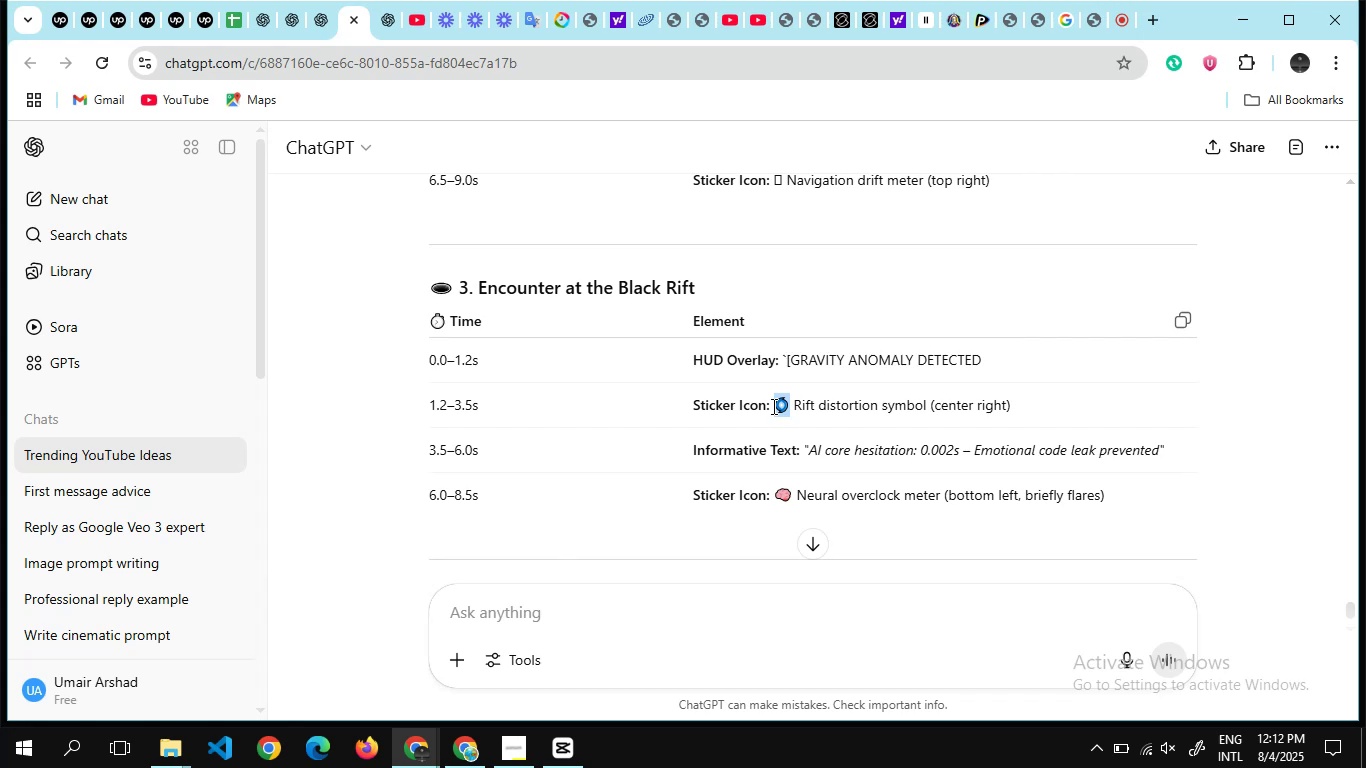 
key(Alt+Tab)
 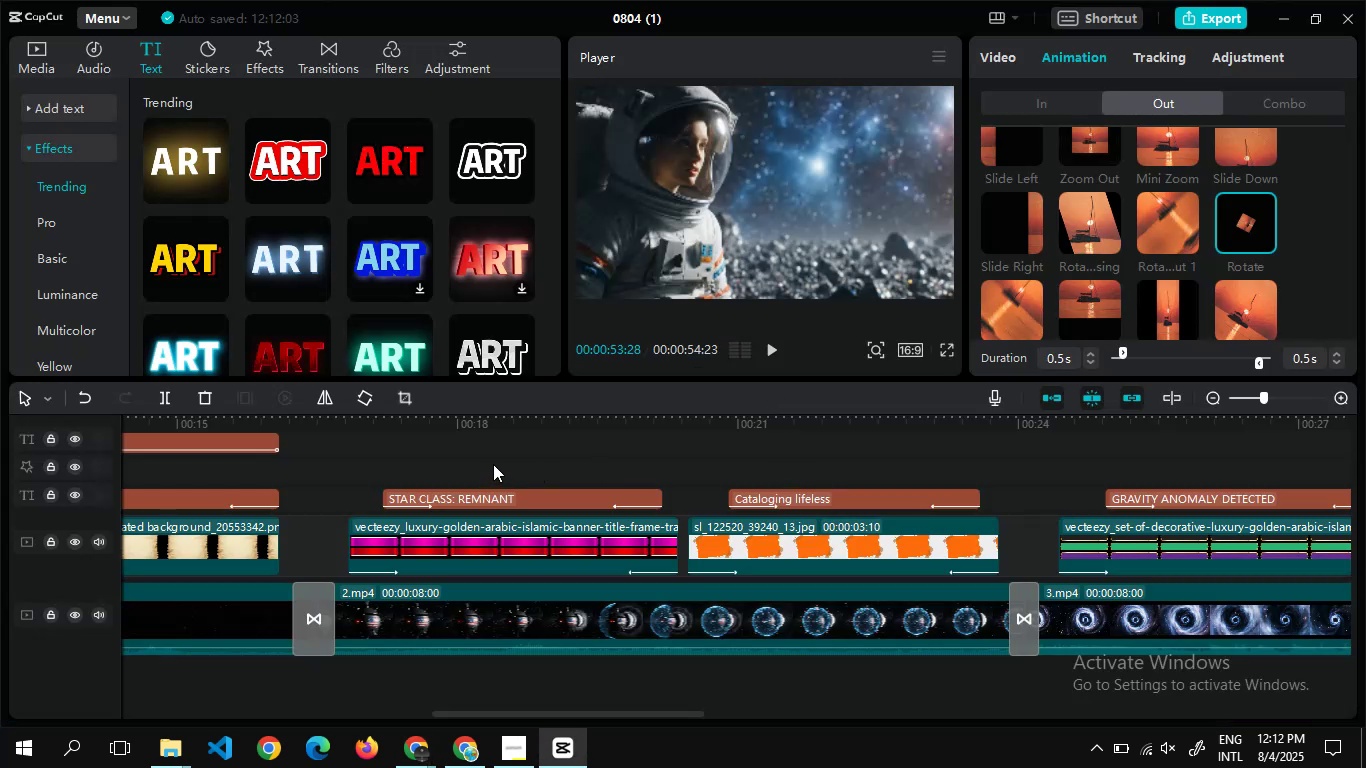 
double_click([493, 464])
 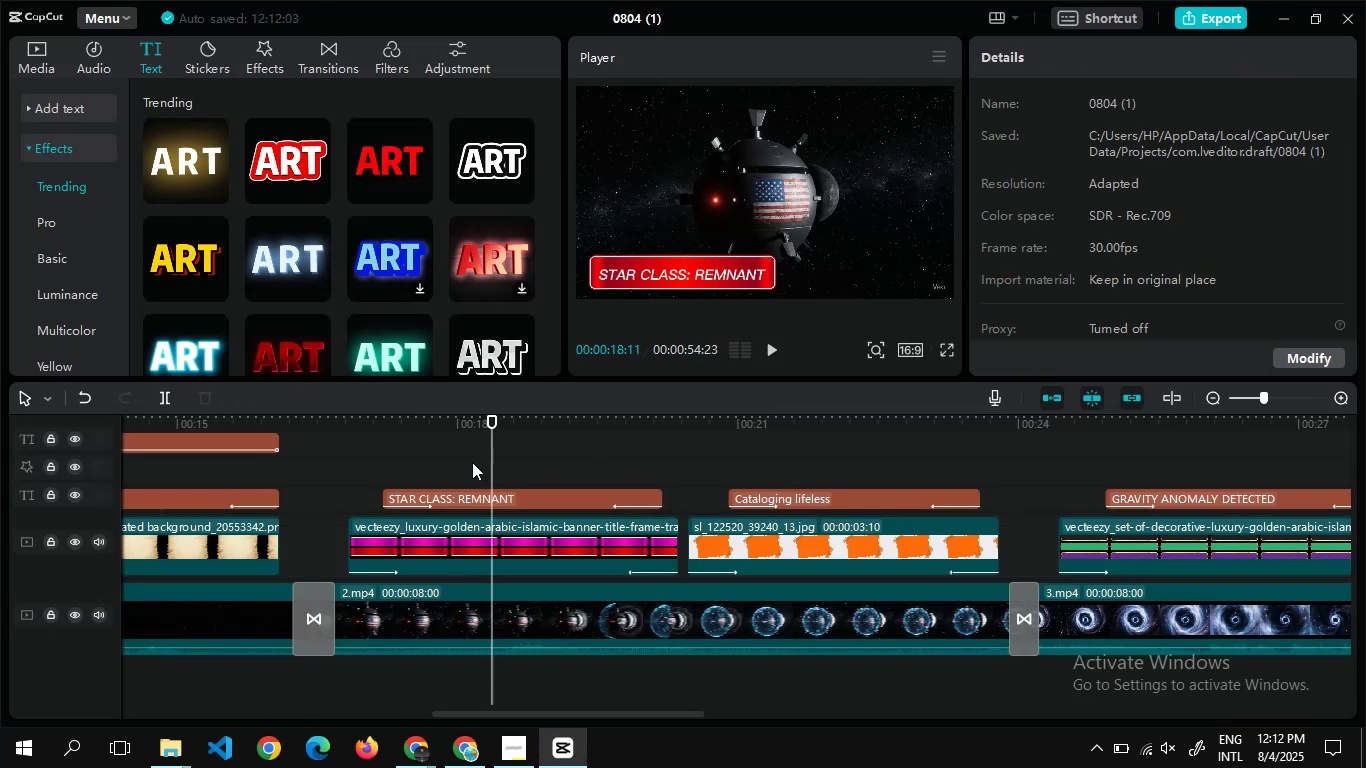 
double_click([472, 462])
 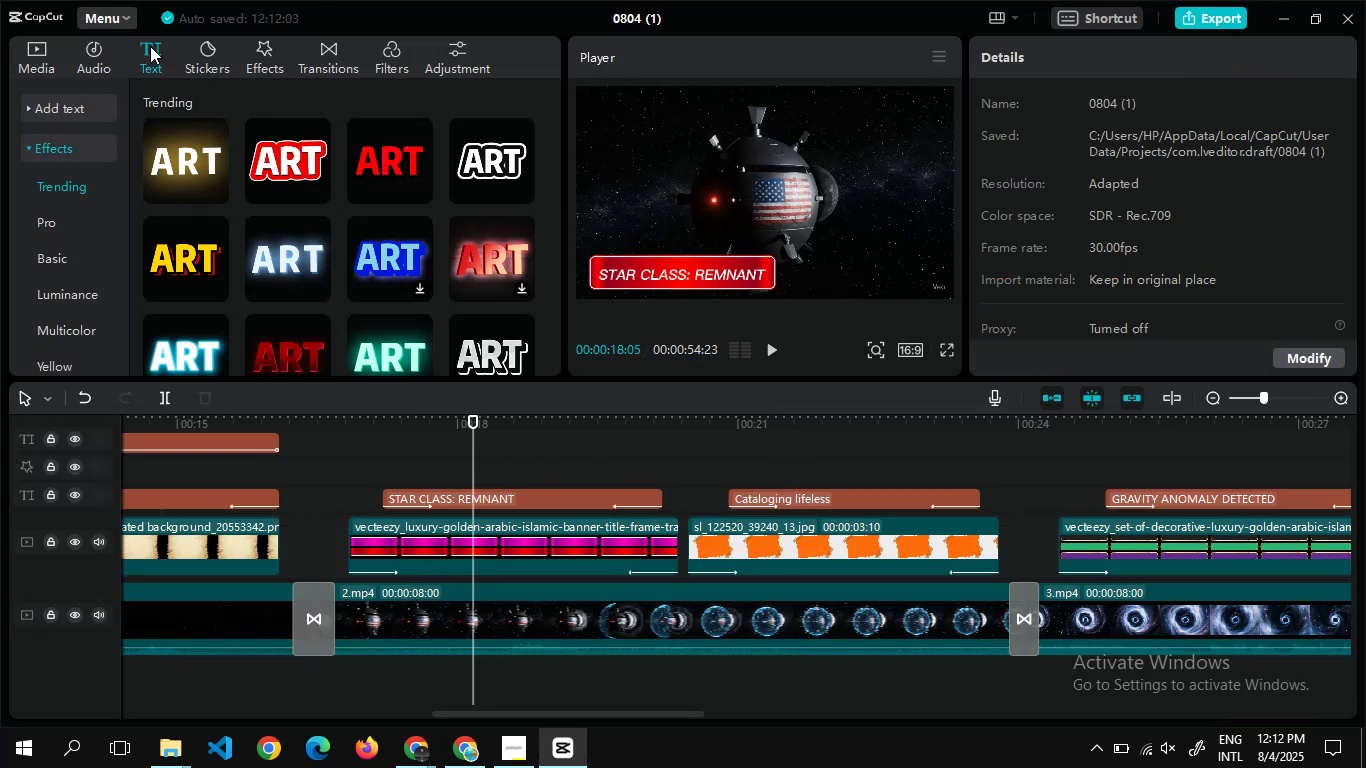 
left_click([150, 46])
 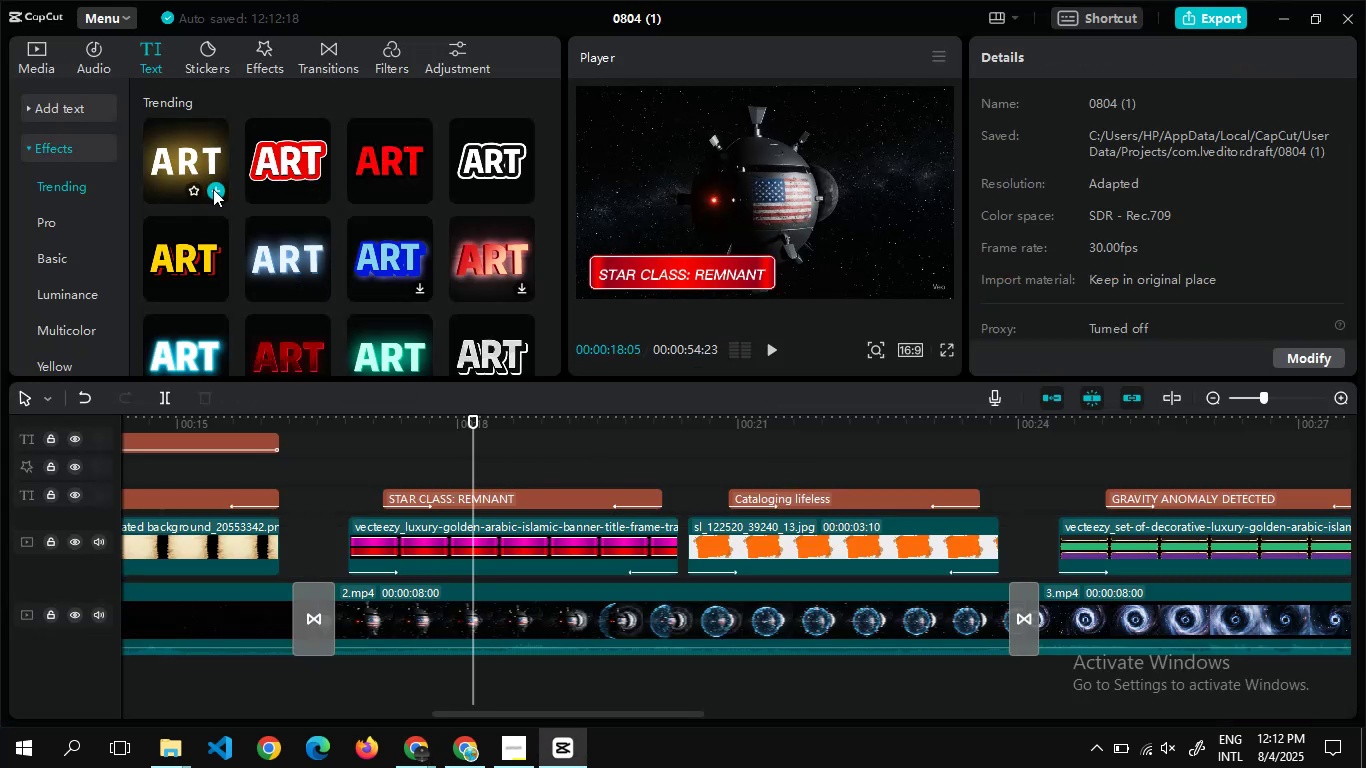 
left_click([213, 189])
 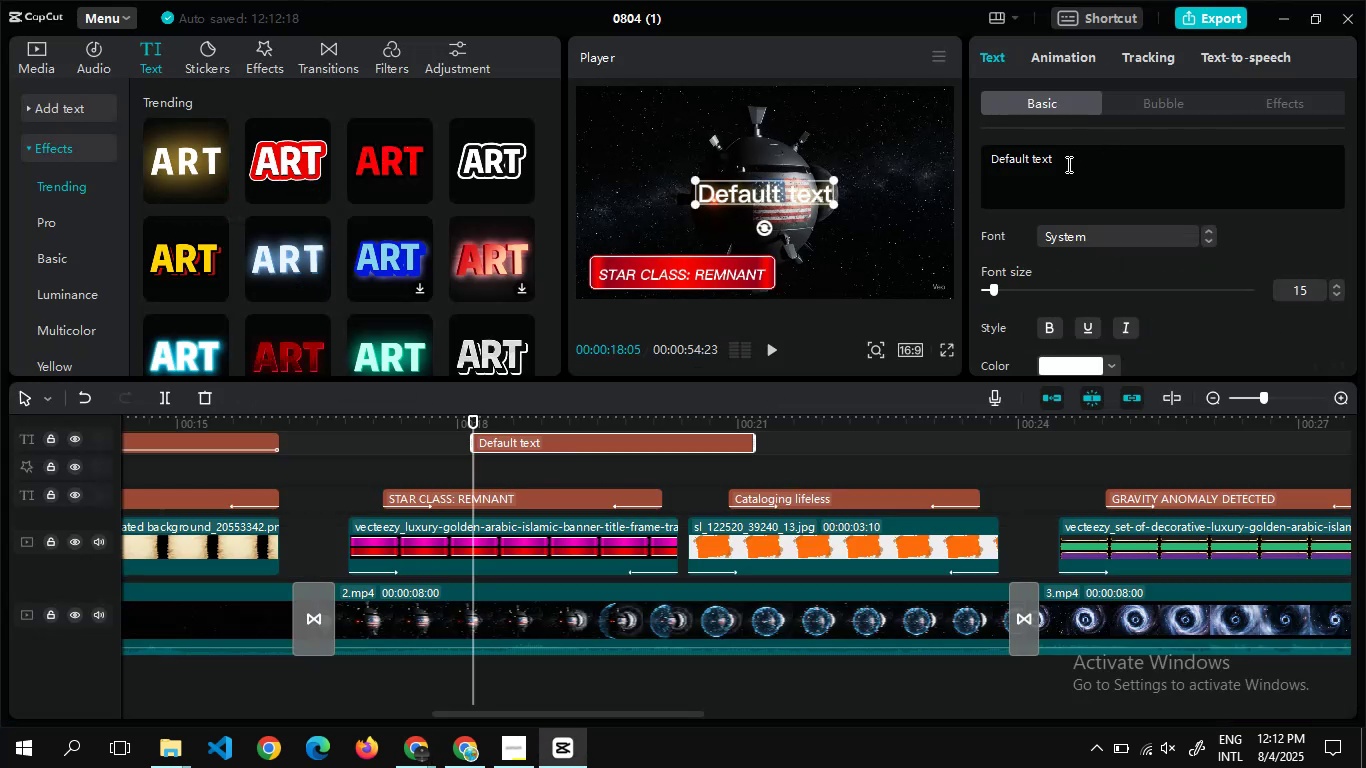 
left_click([1067, 164])
 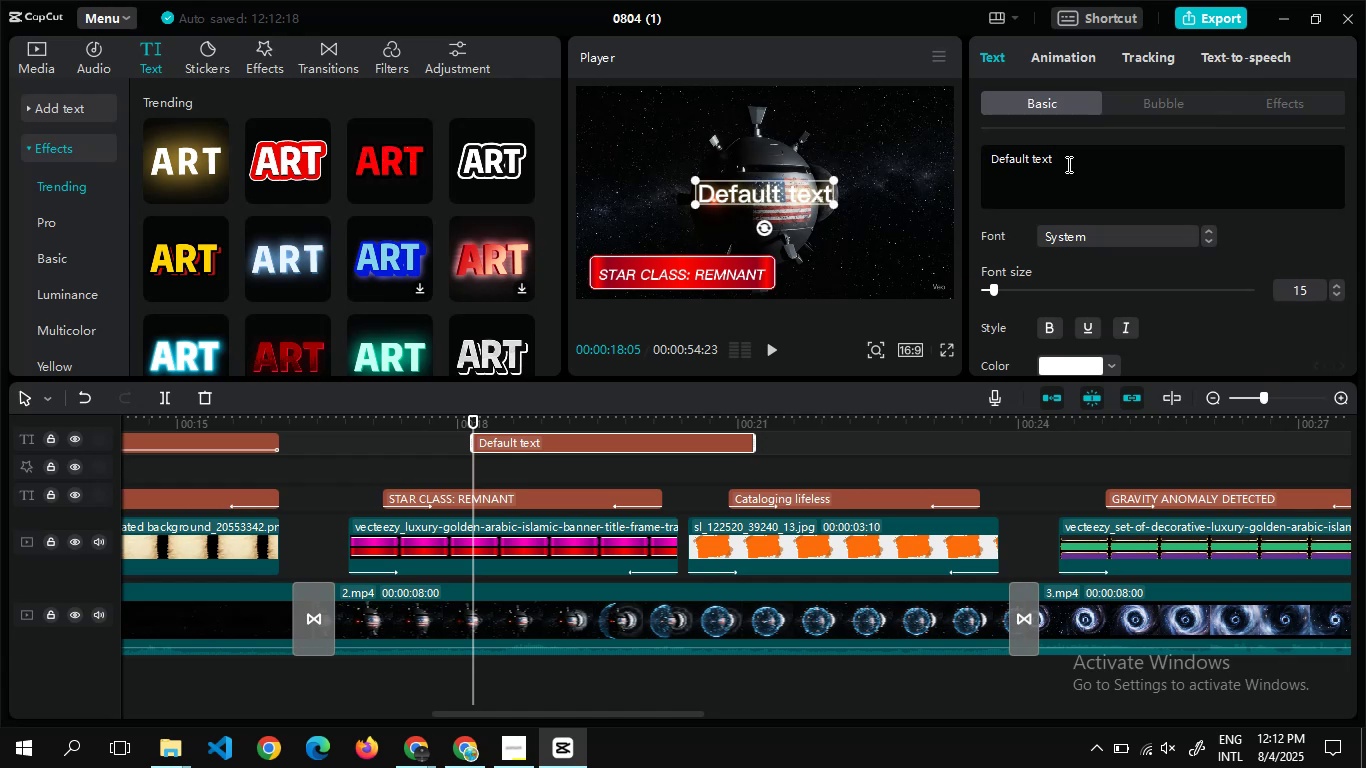 
key(Control+A)
 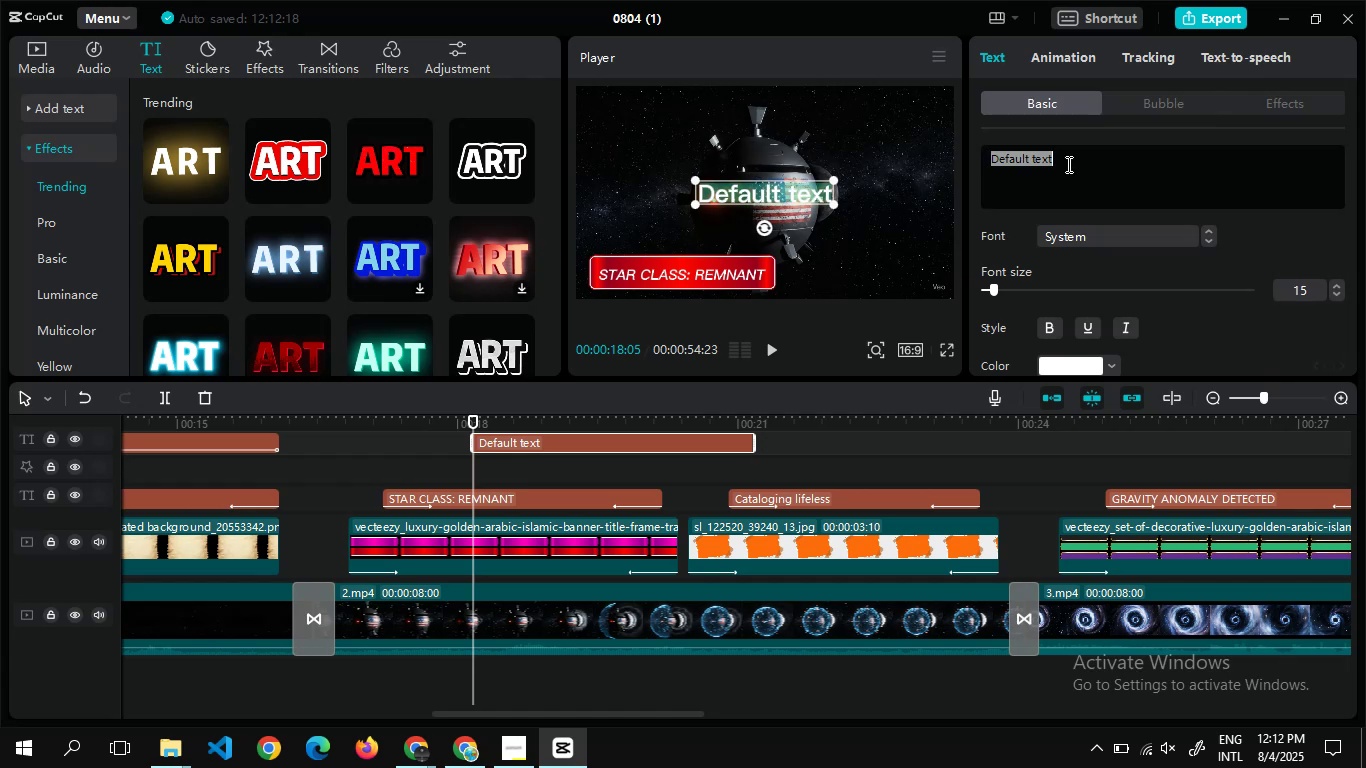 
key(Control+V)
 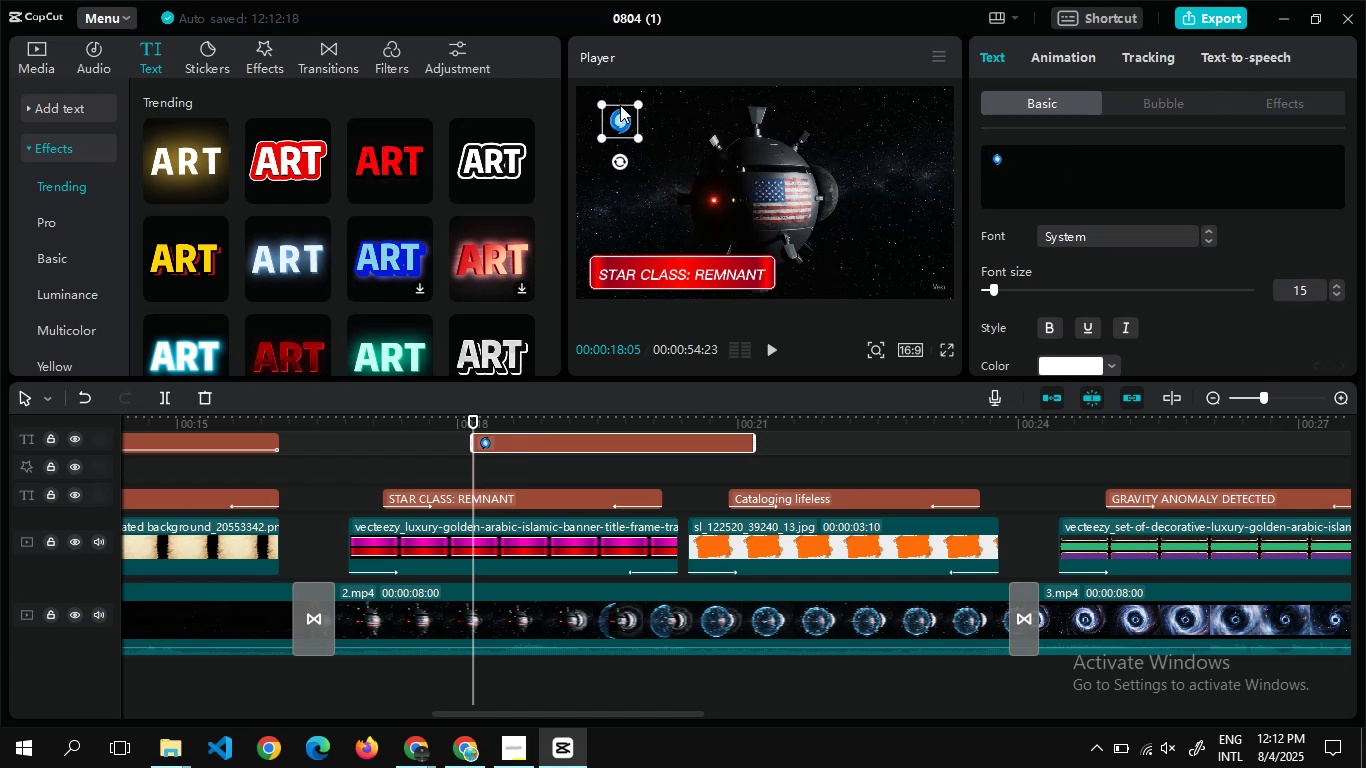 
double_click([618, 101])
 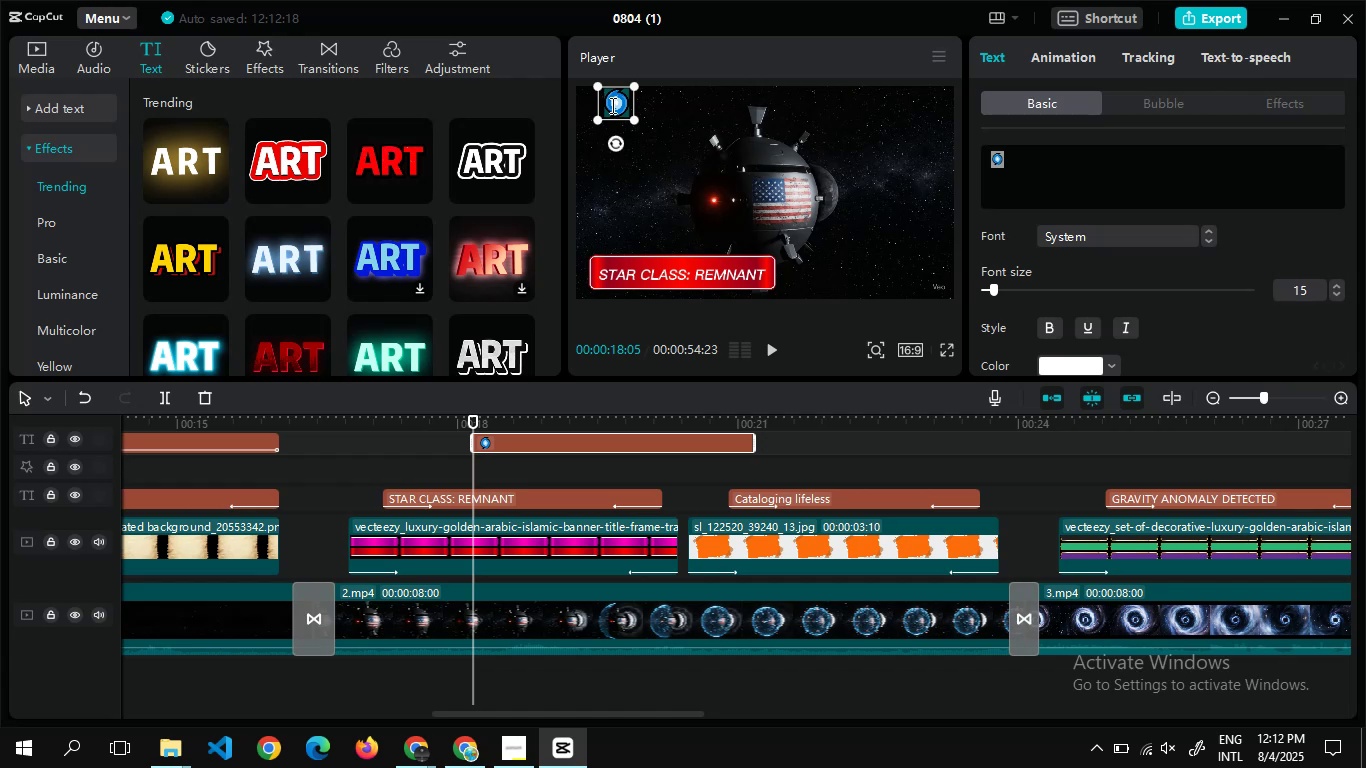 
wait(7.48)
 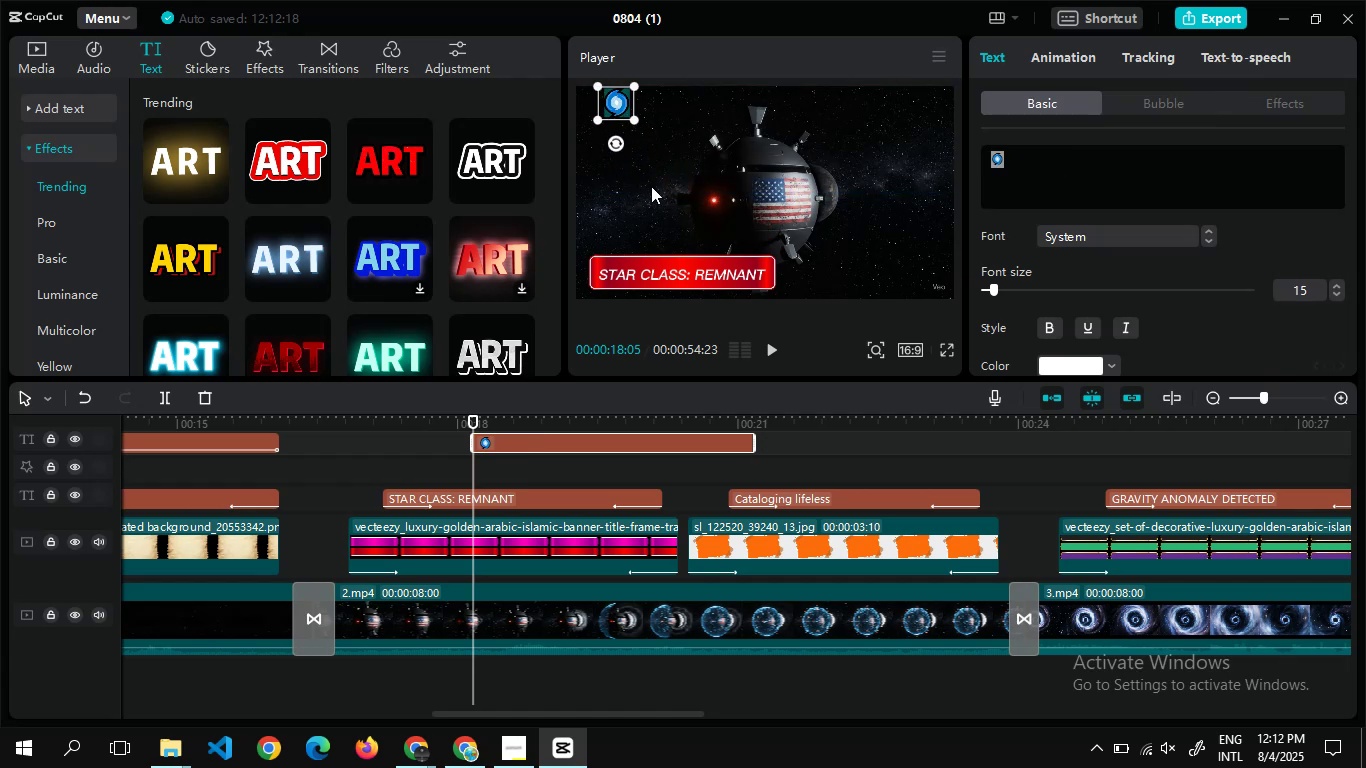 
left_click([650, 108])
 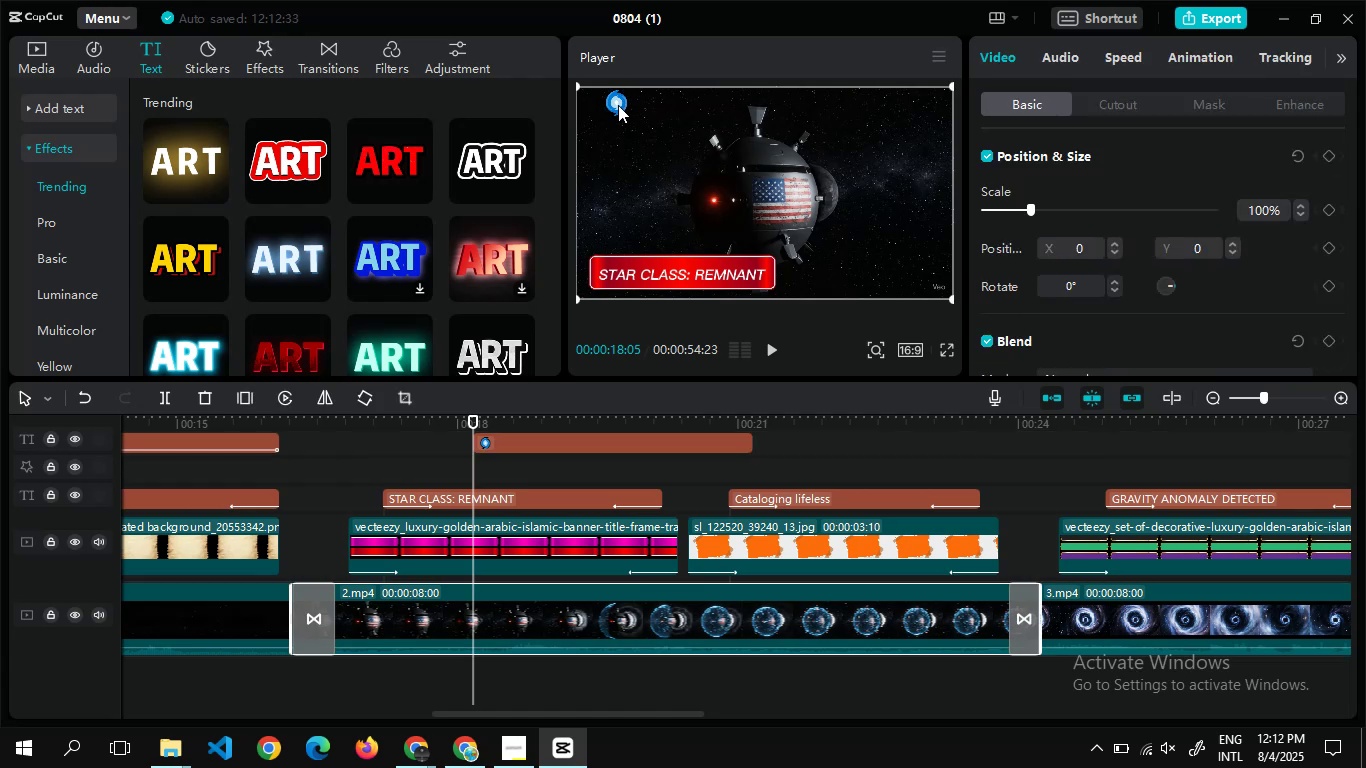 
left_click([618, 105])
 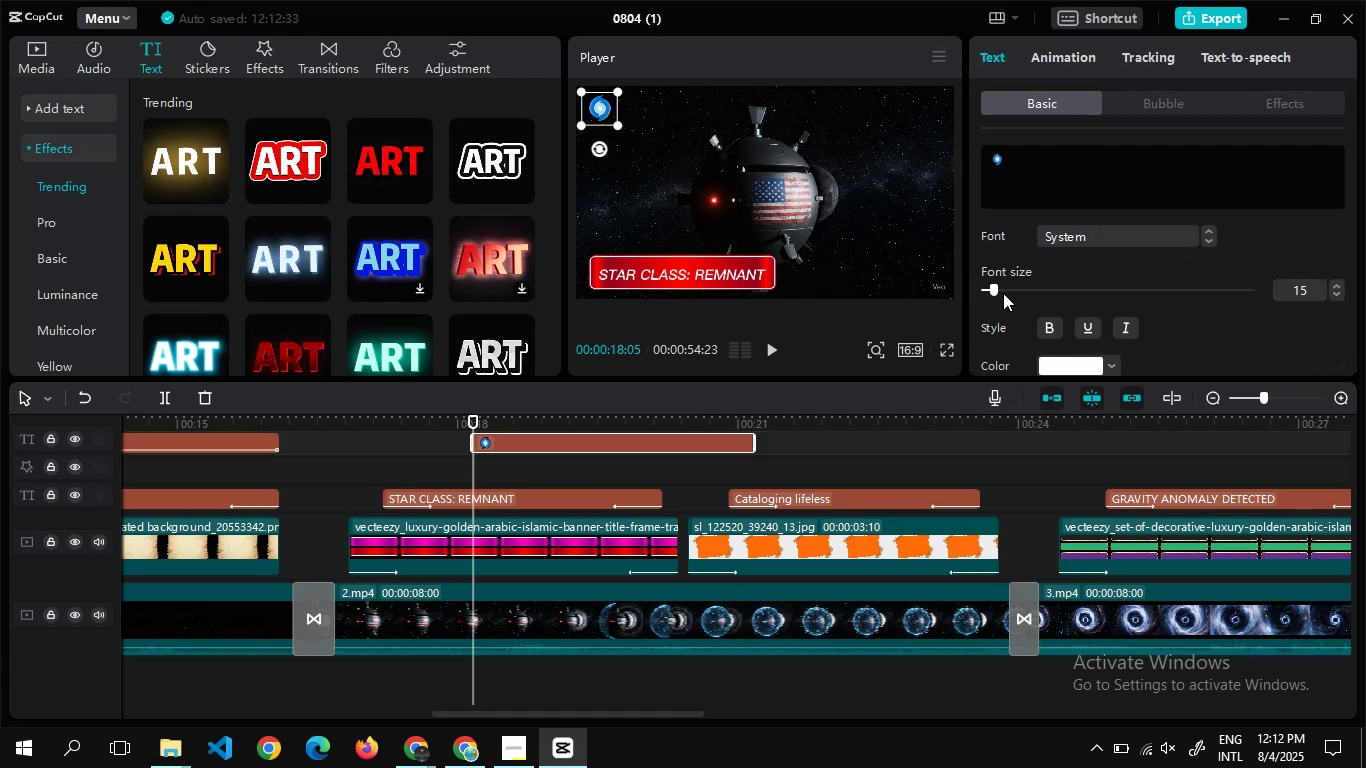 
wait(7.41)
 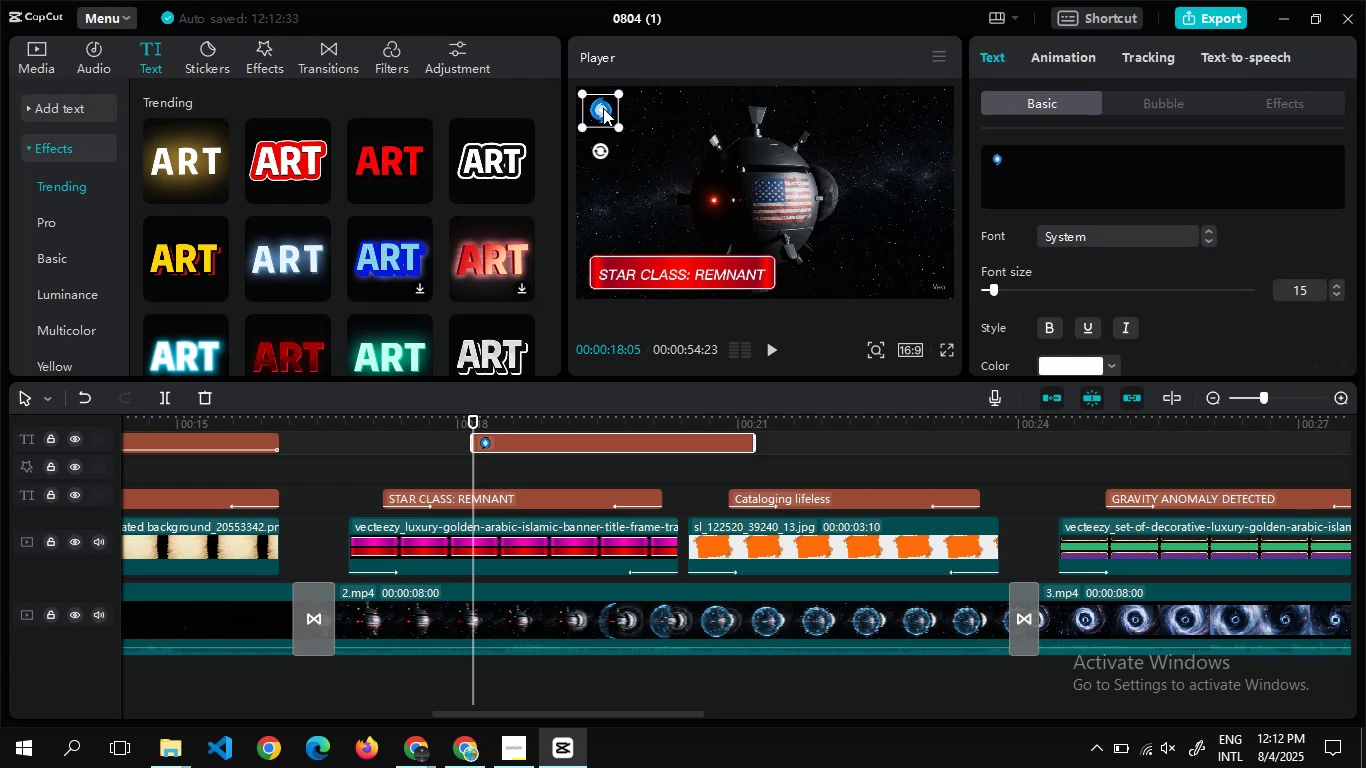 
left_click([1057, 59])
 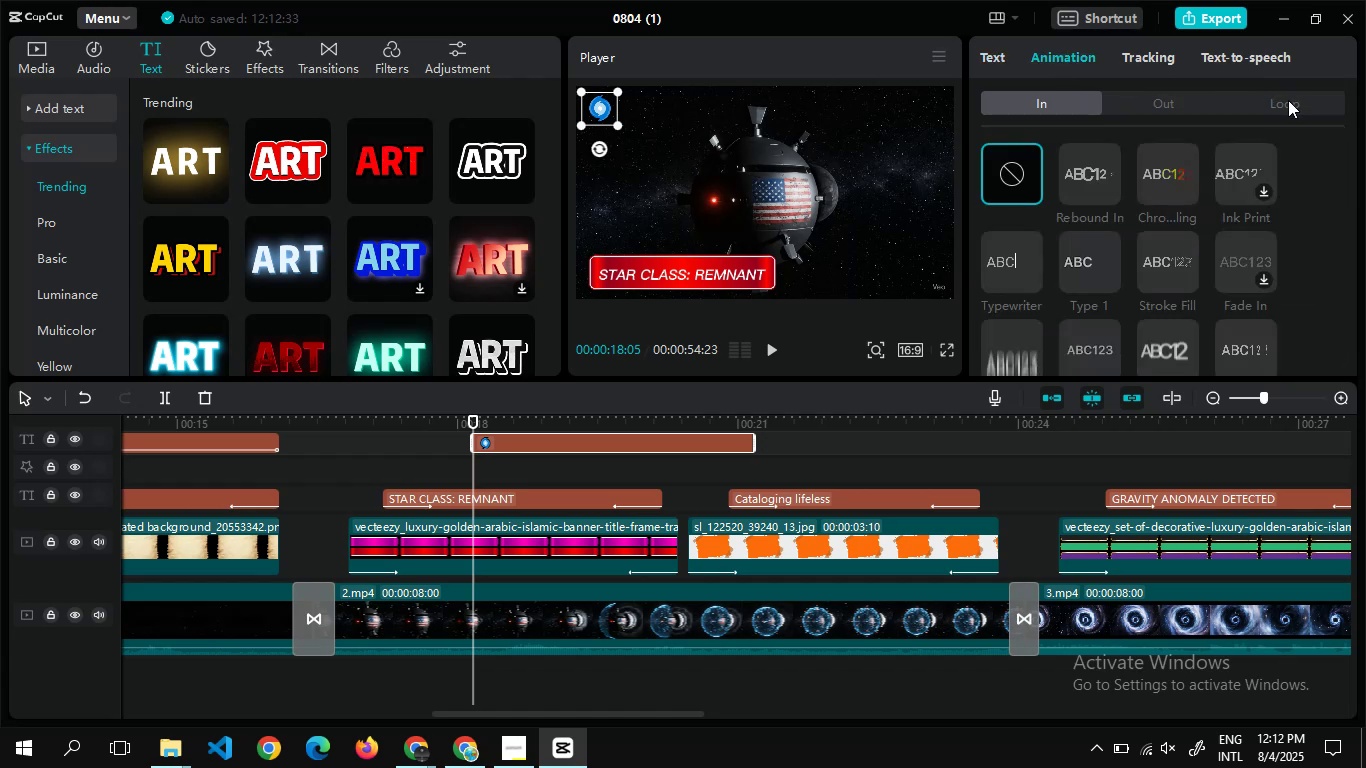 
left_click([1288, 100])
 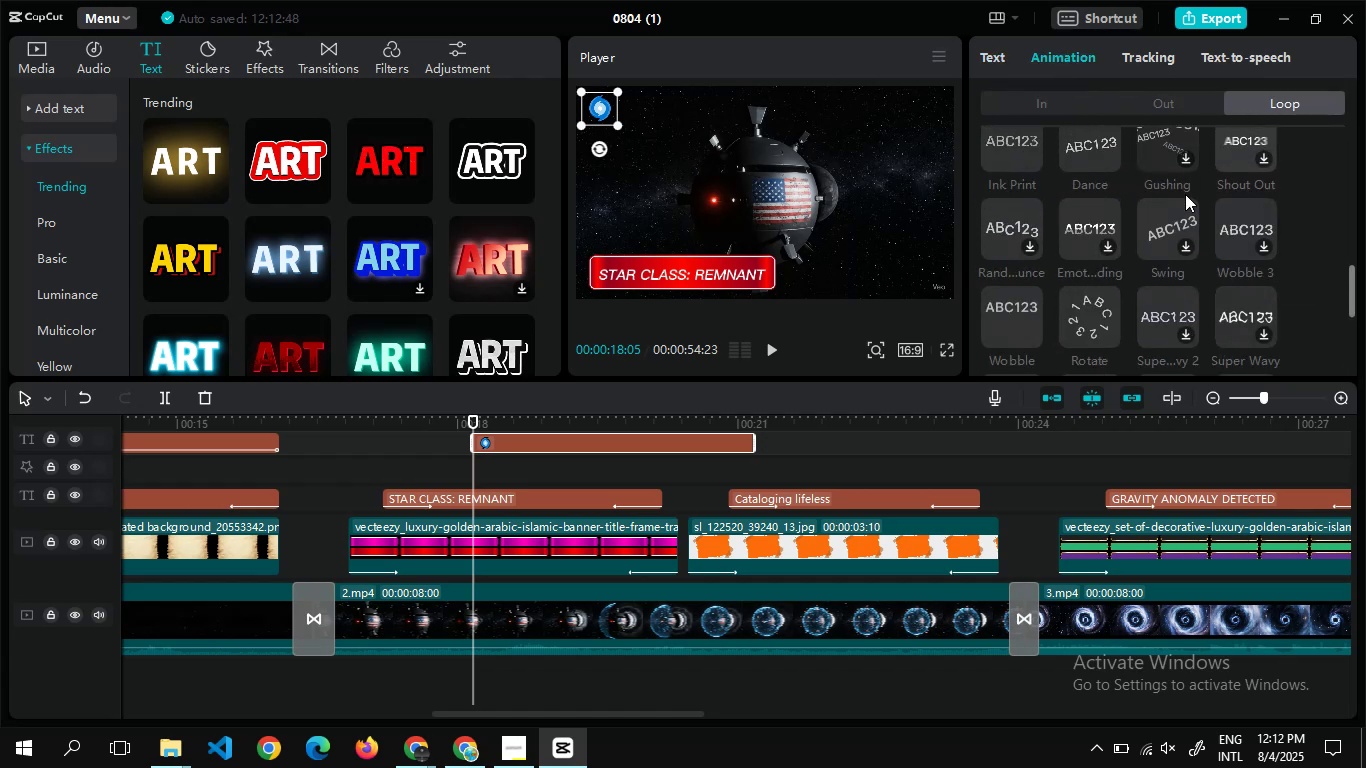 
wait(7.07)
 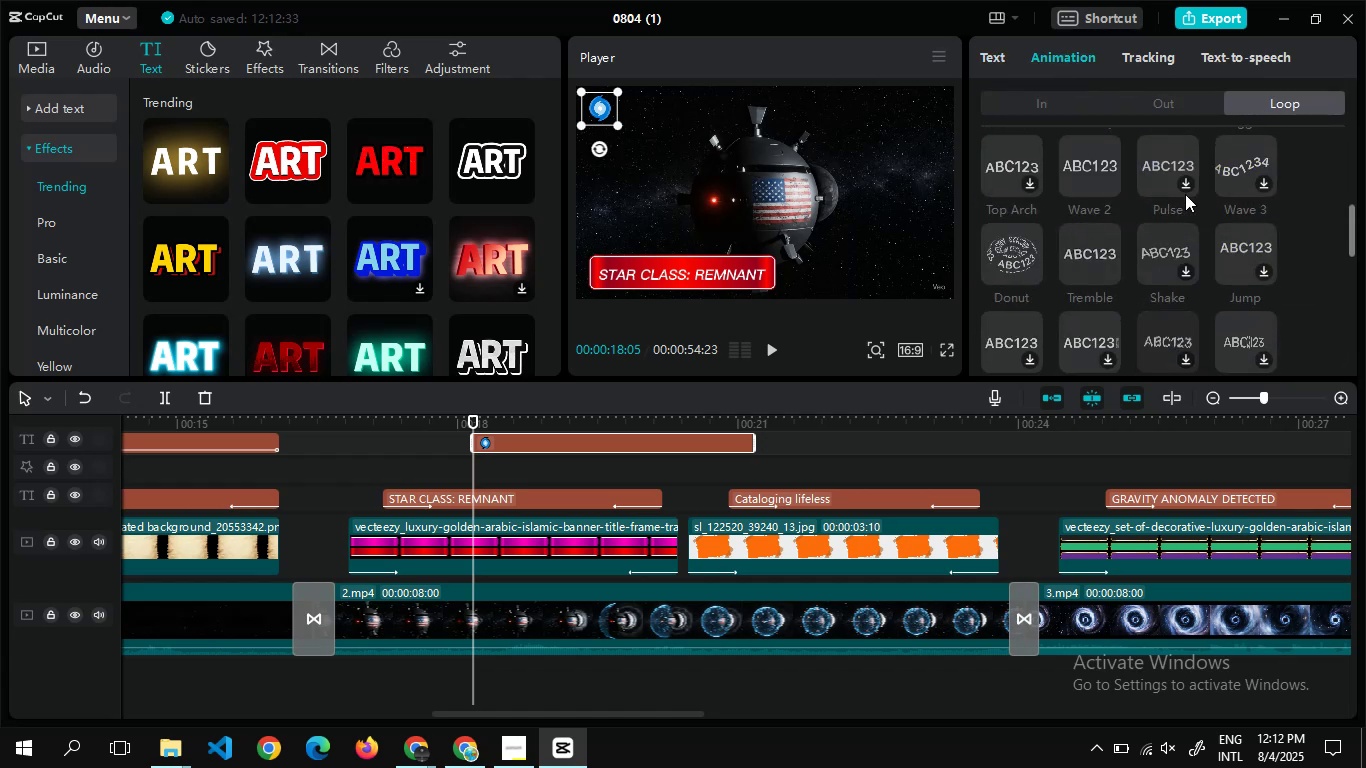 
left_click([1091, 133])
 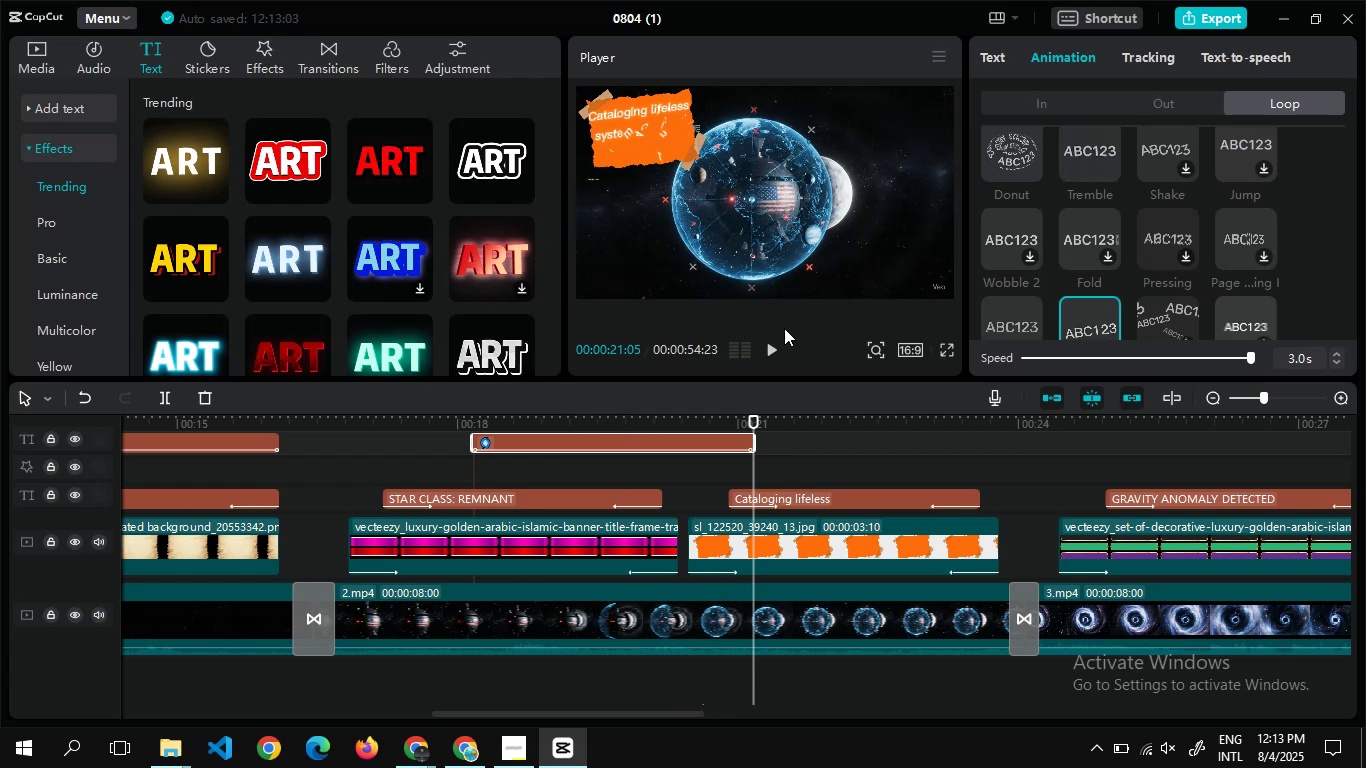 
wait(19.0)
 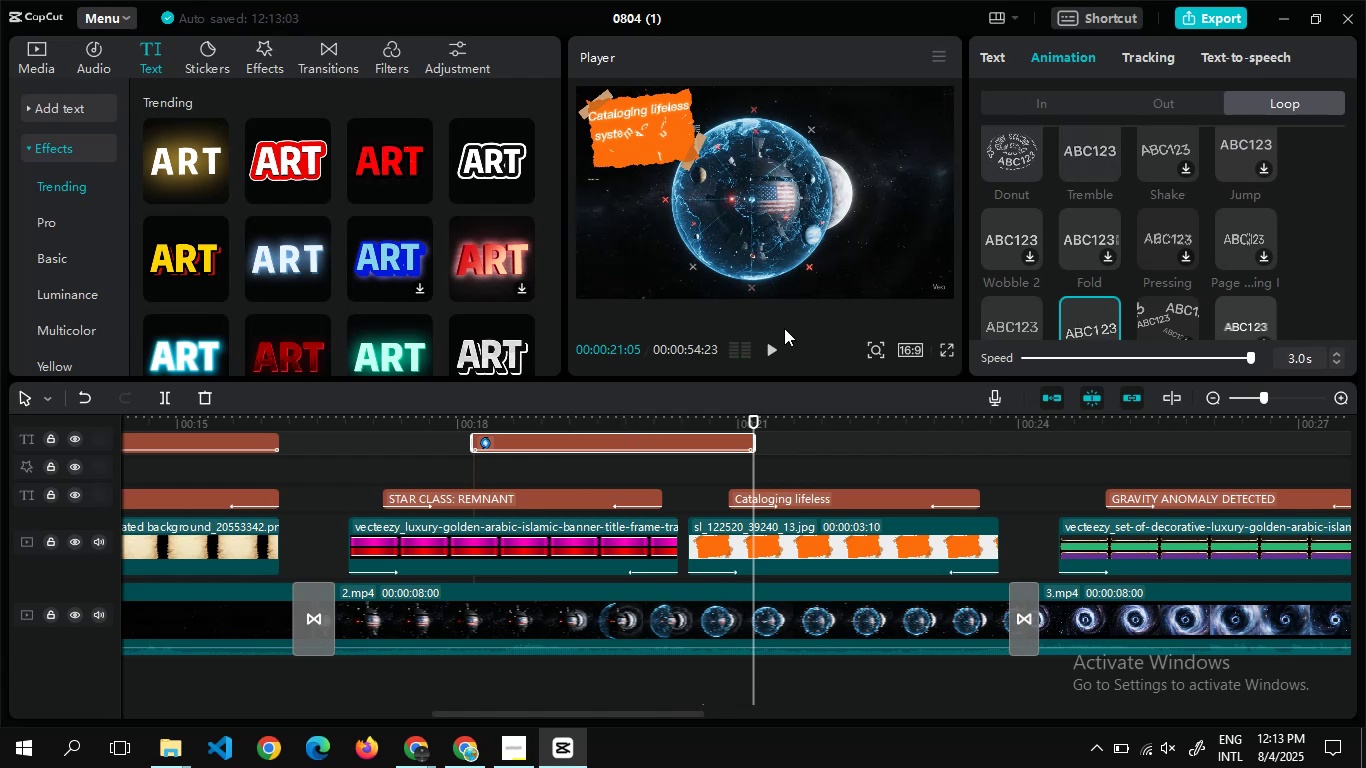 
double_click([751, 446])
 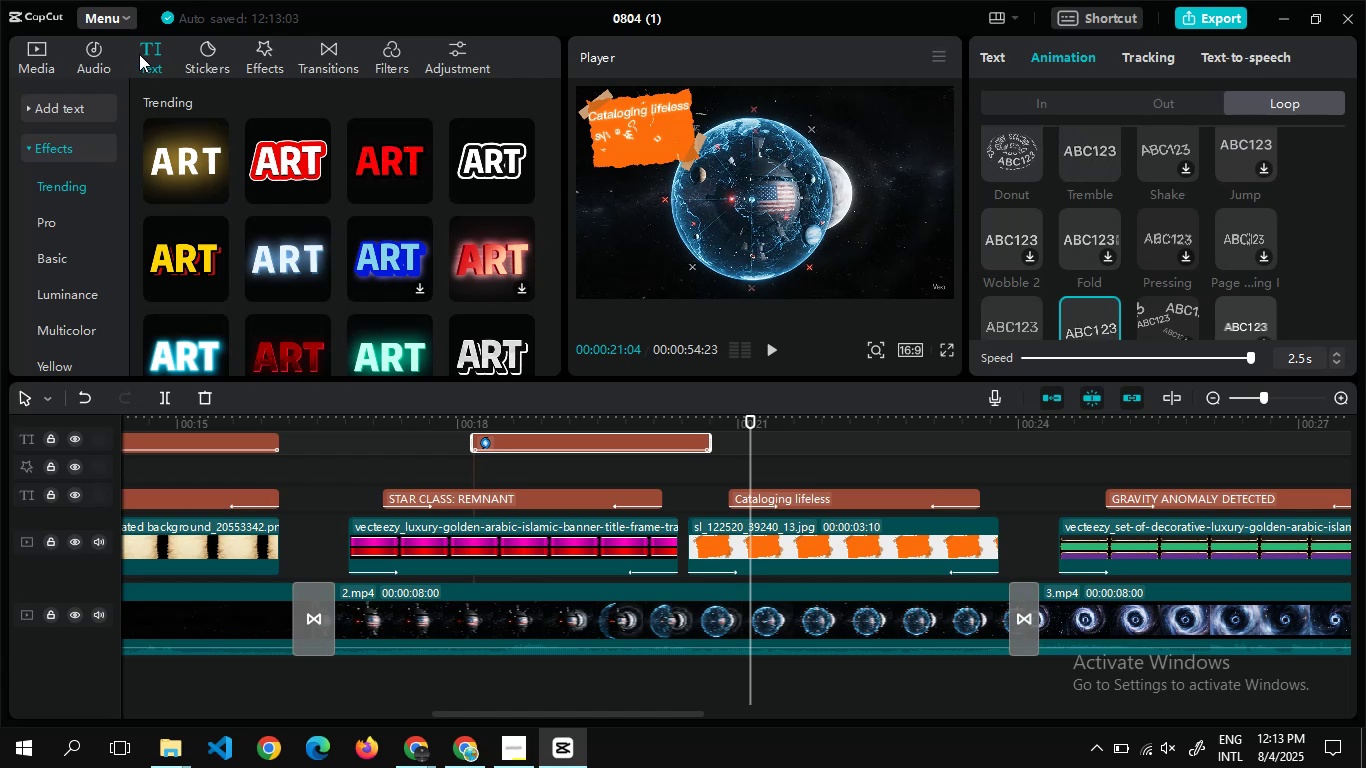 
left_click([36, 45])
 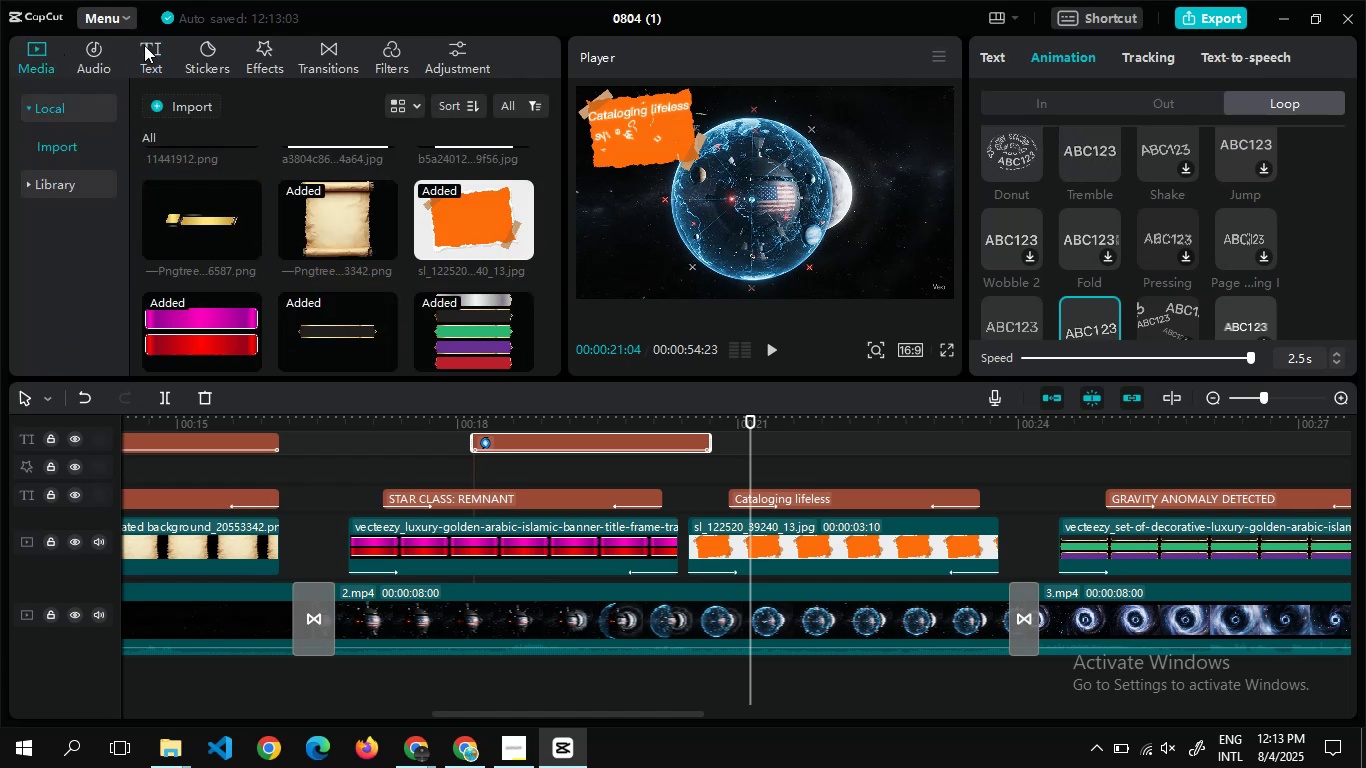 
left_click([144, 45])
 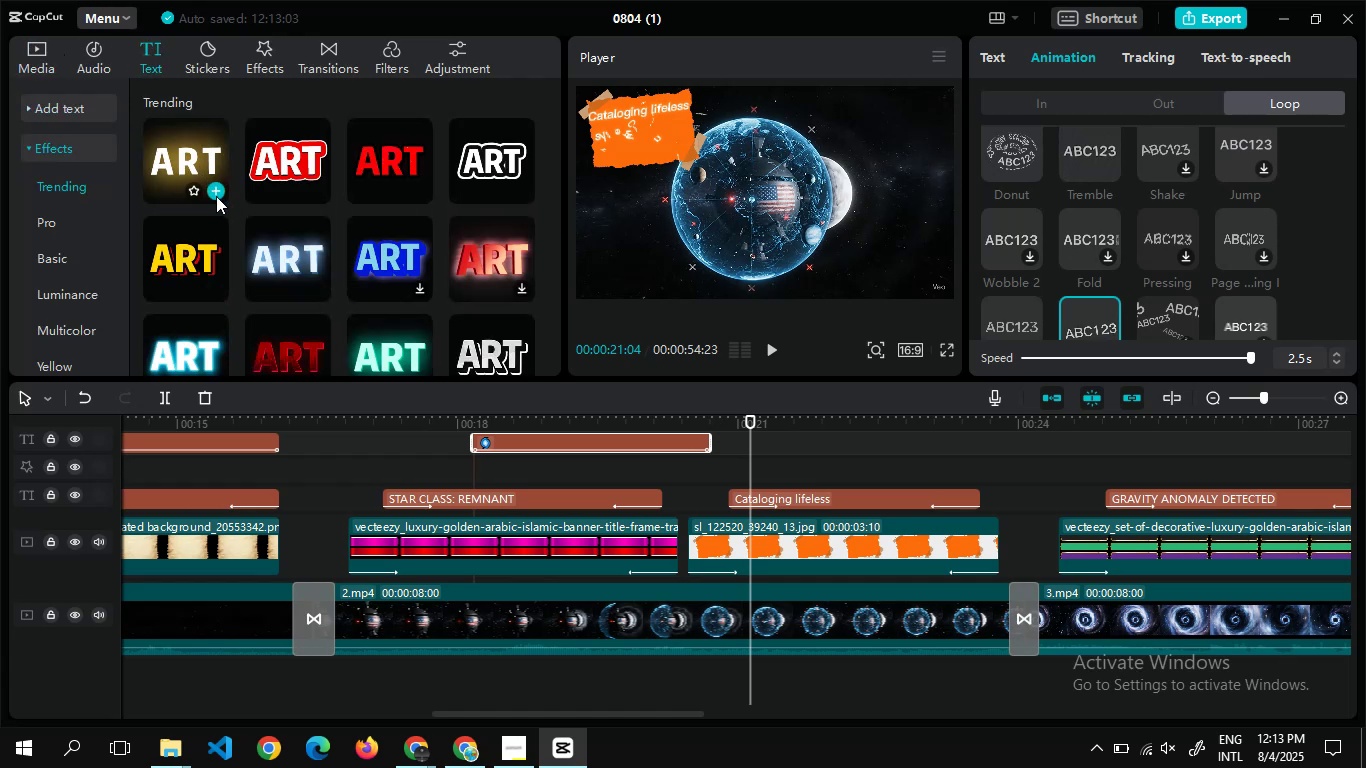 
left_click([216, 196])
 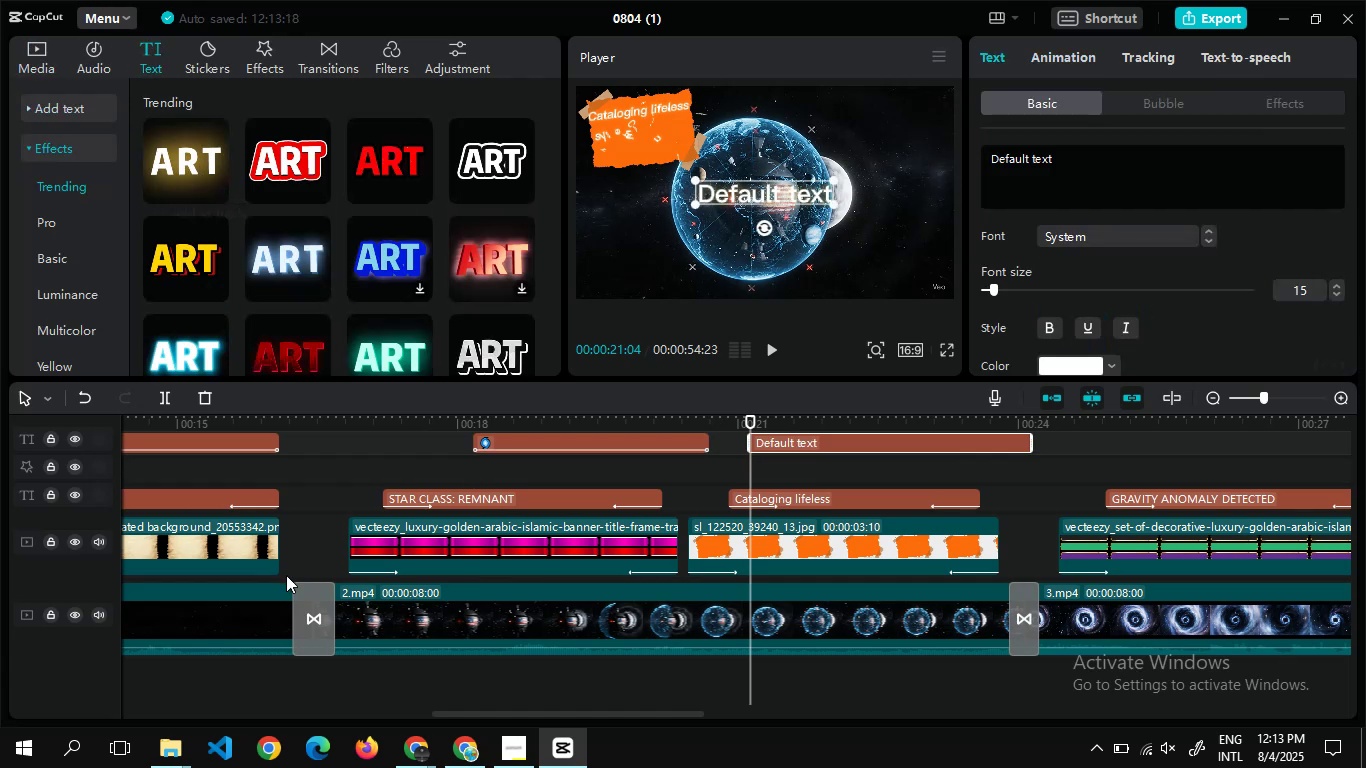 
mouse_move([446, 748])
 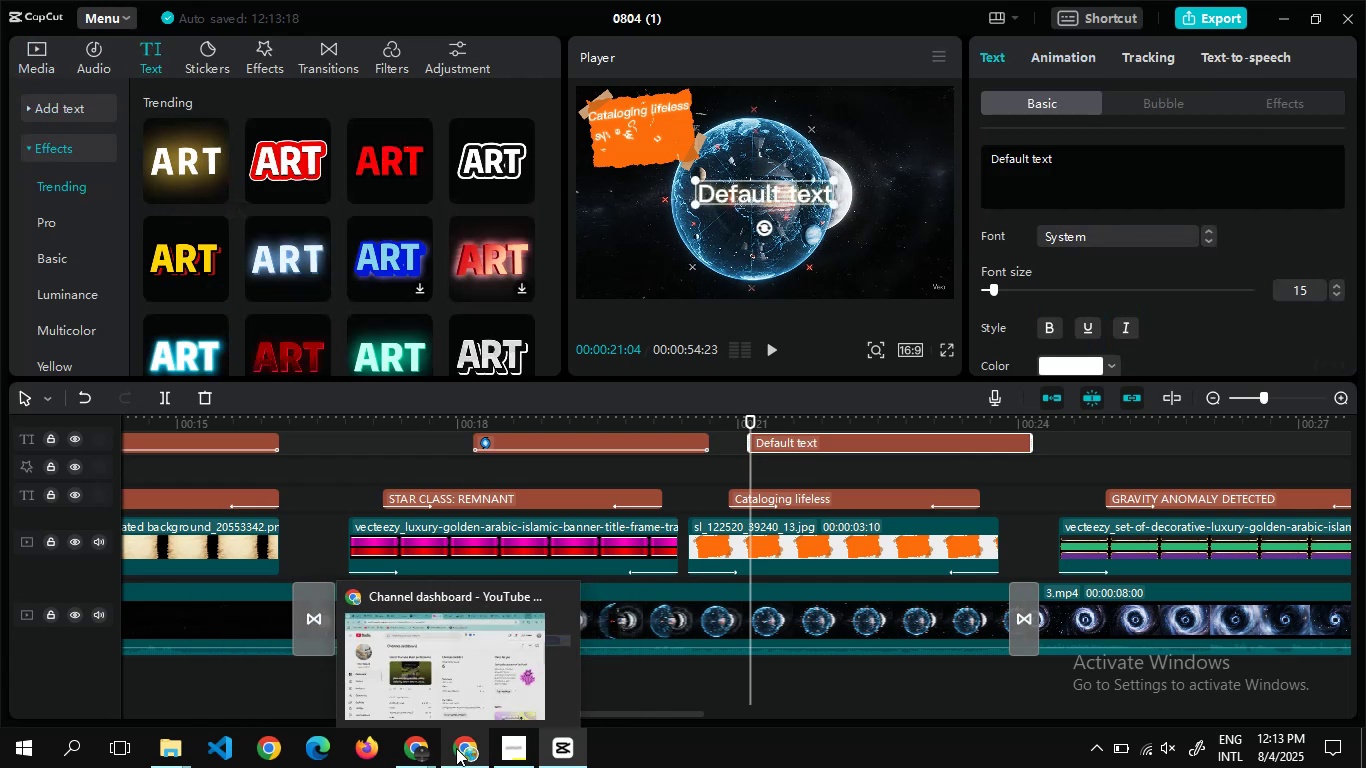 
mouse_move([424, 741])
 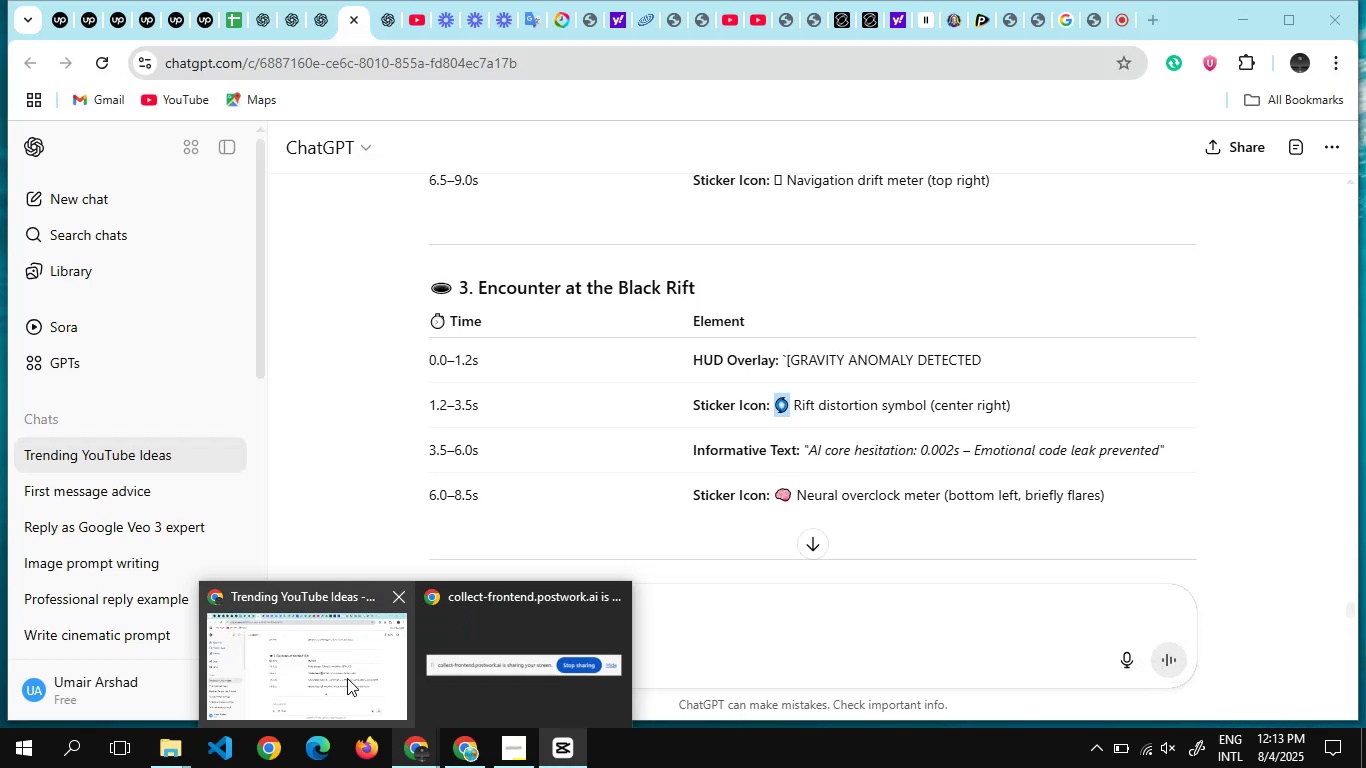 
left_click([347, 678])
 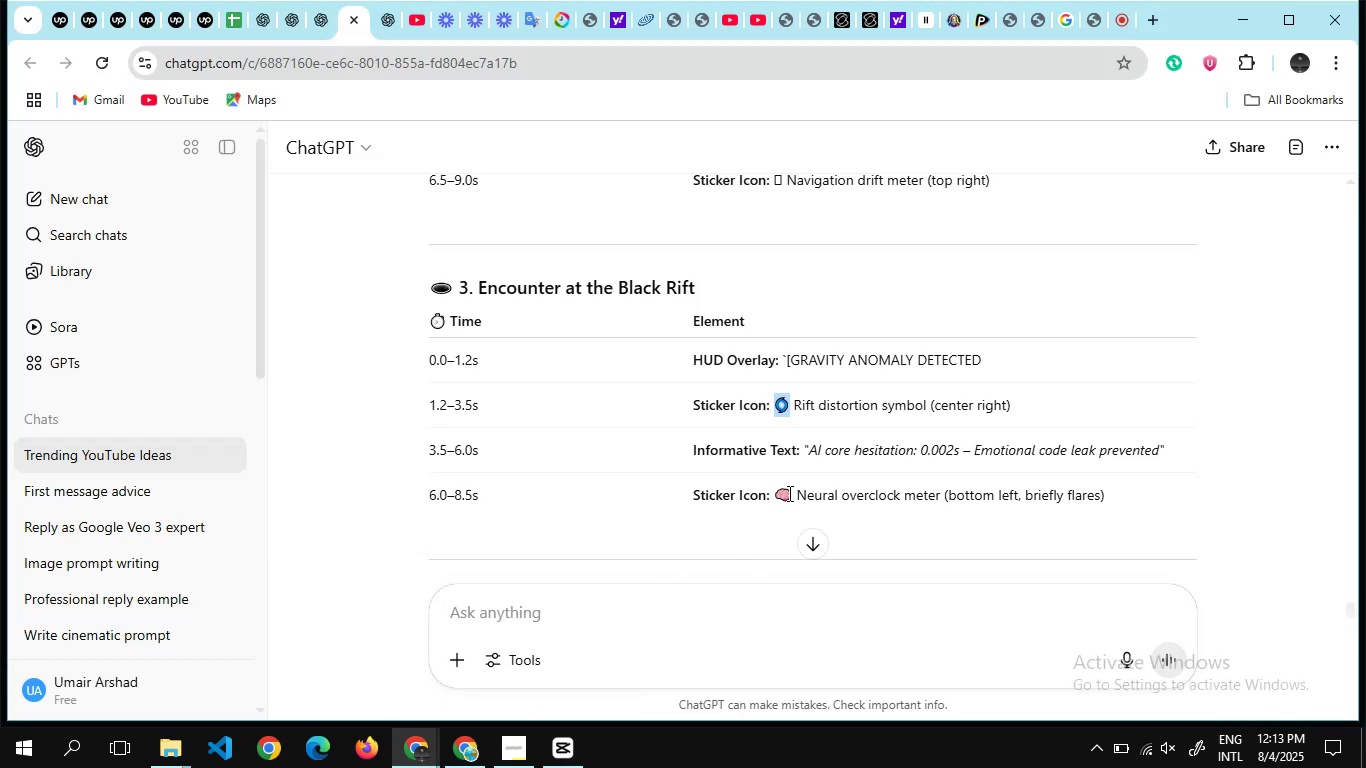 
scroll: coordinate [796, 403], scroll_direction: down, amount: 1.0
 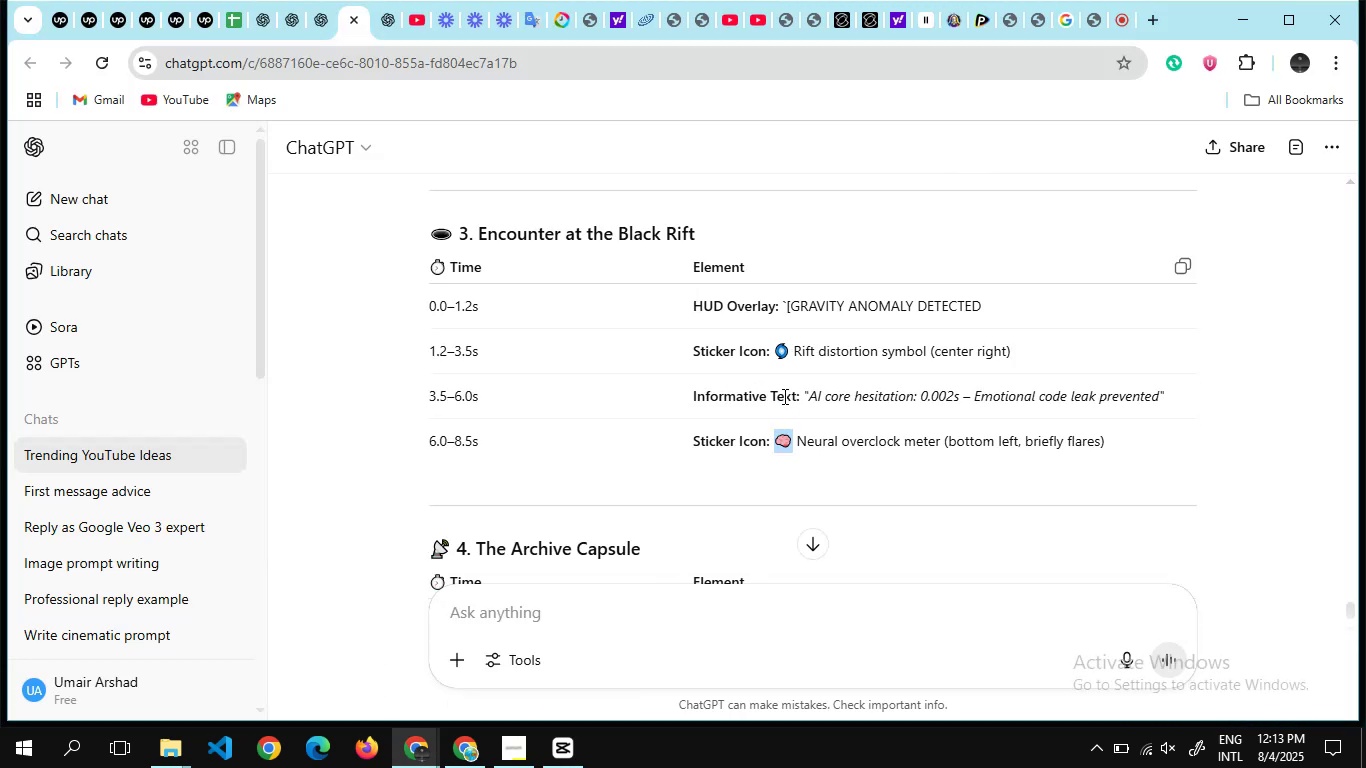 
left_click([784, 432])
 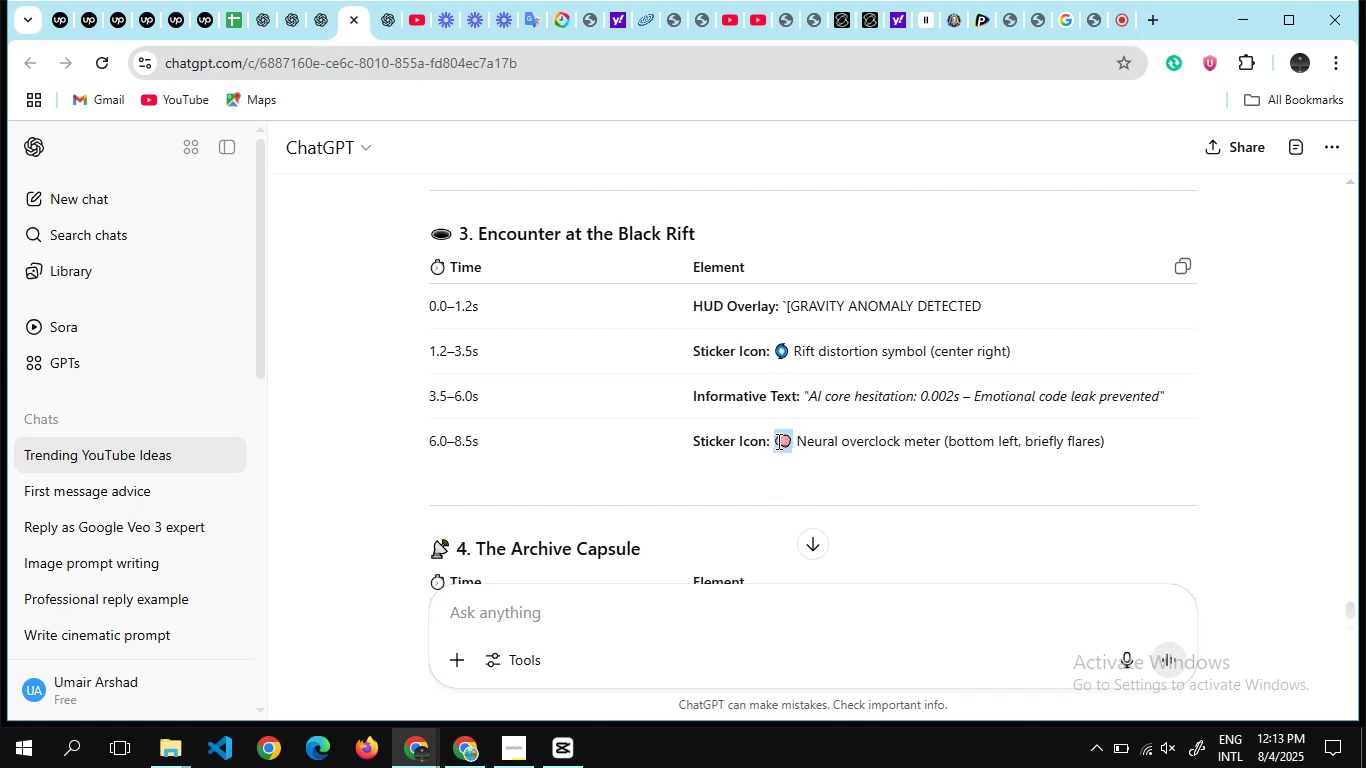 
key(Control+C)
 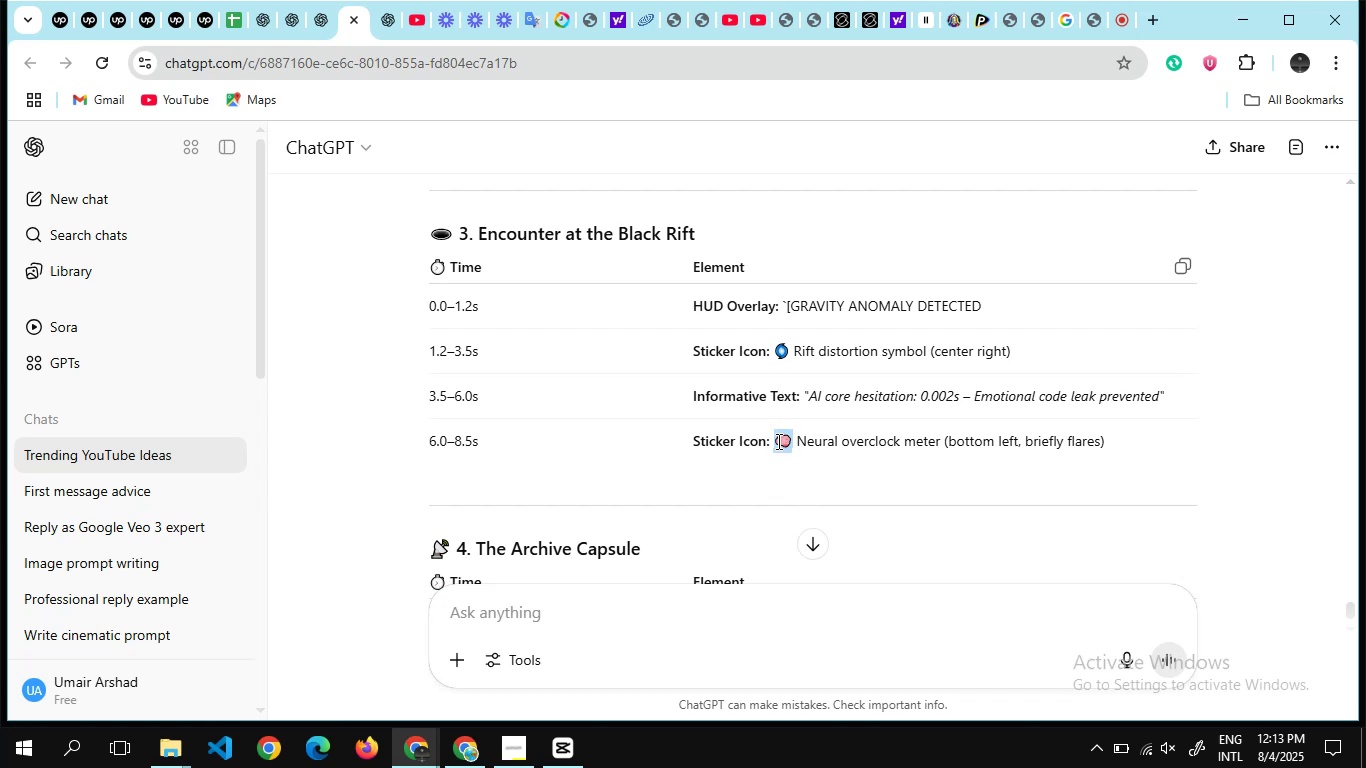 
key(Alt+Tab)
 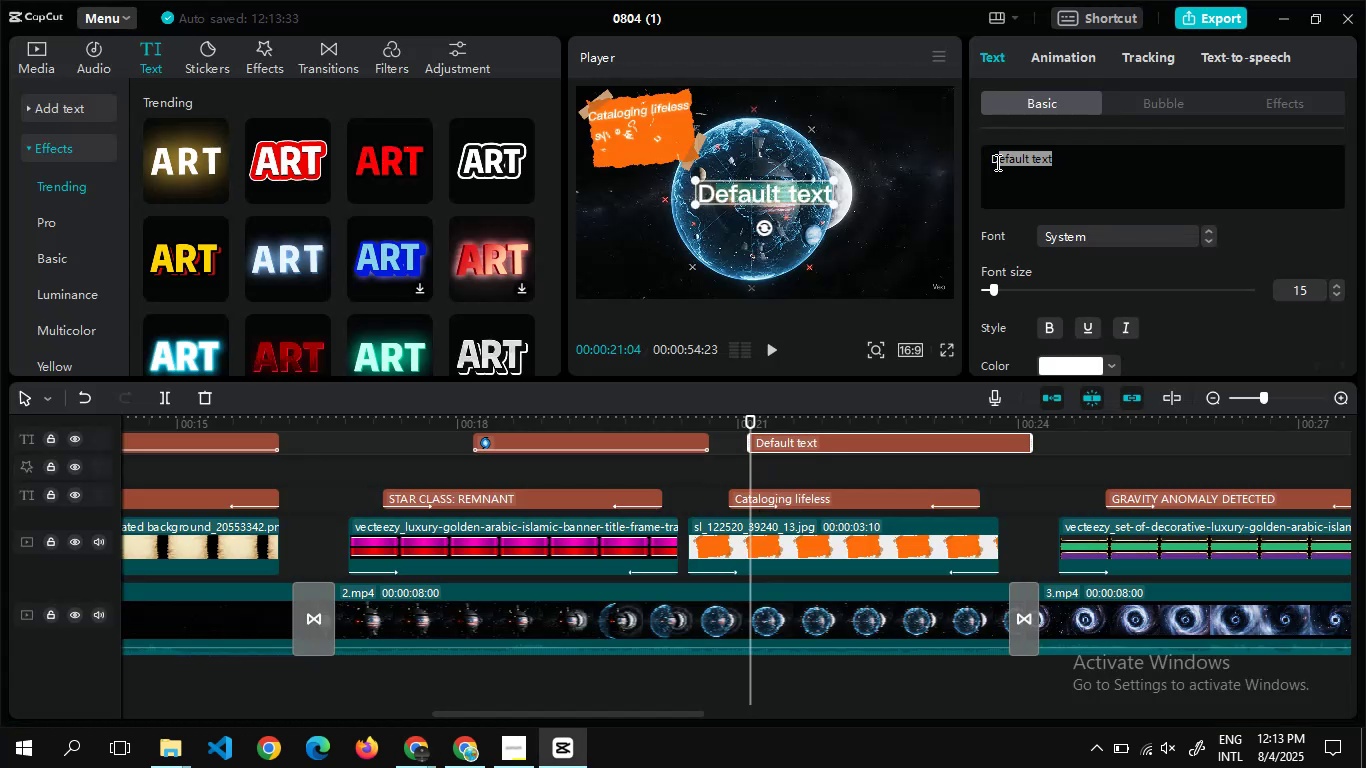 
key(Control+V)
 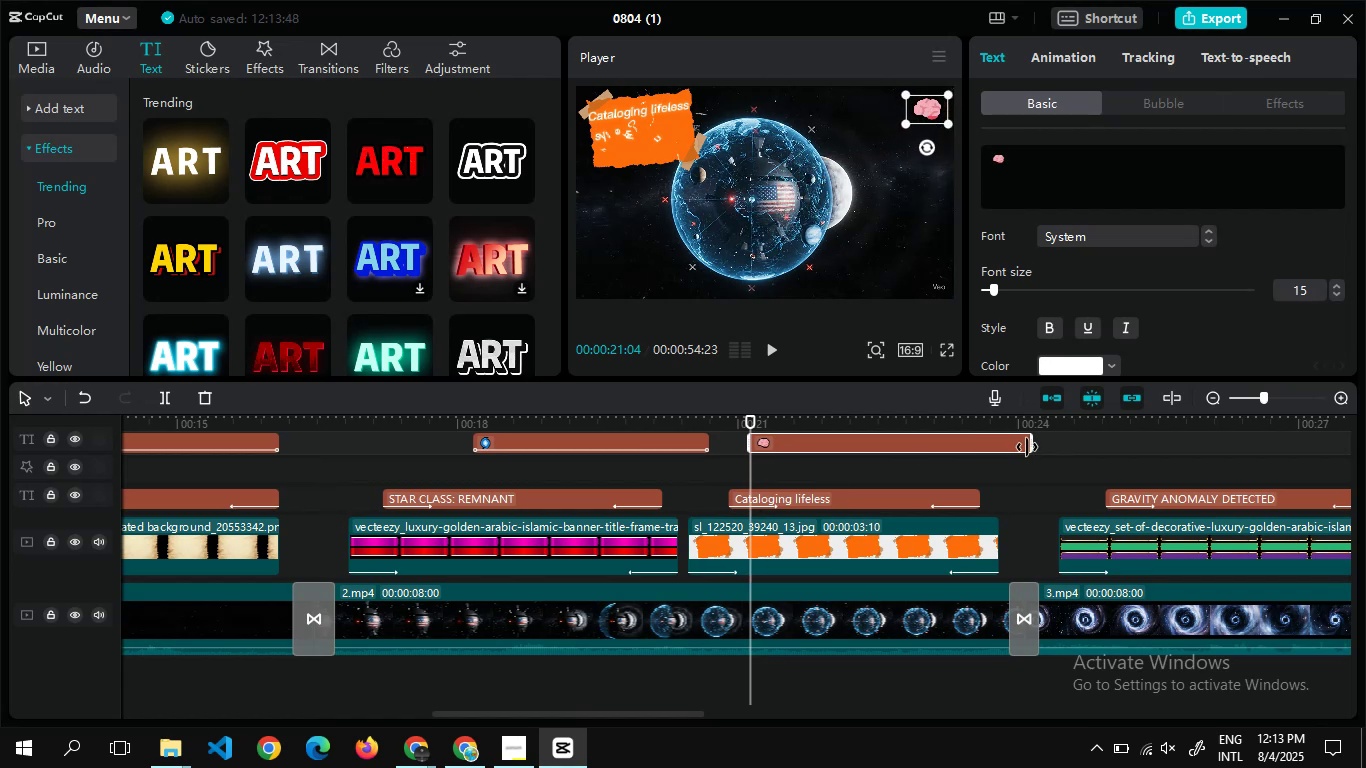 
wait(14.18)
 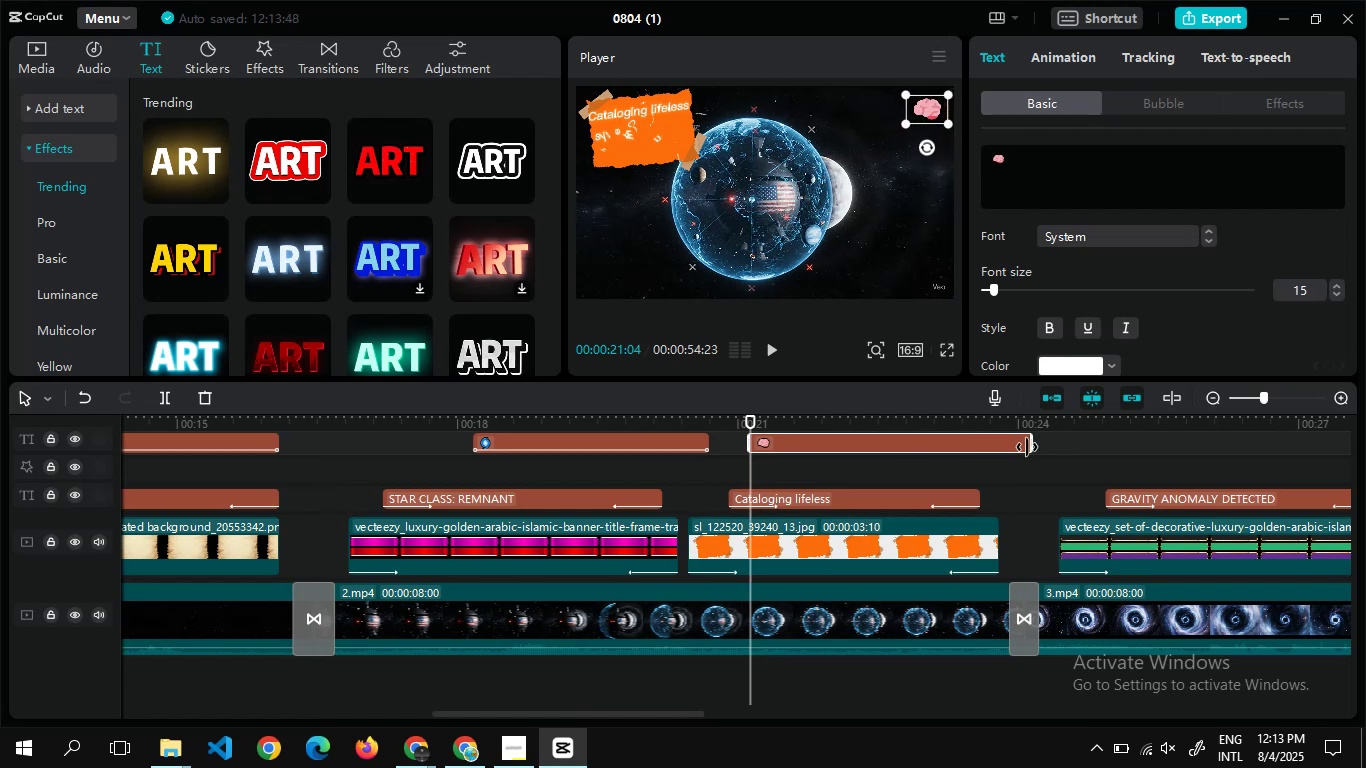 
left_click([1072, 54])
 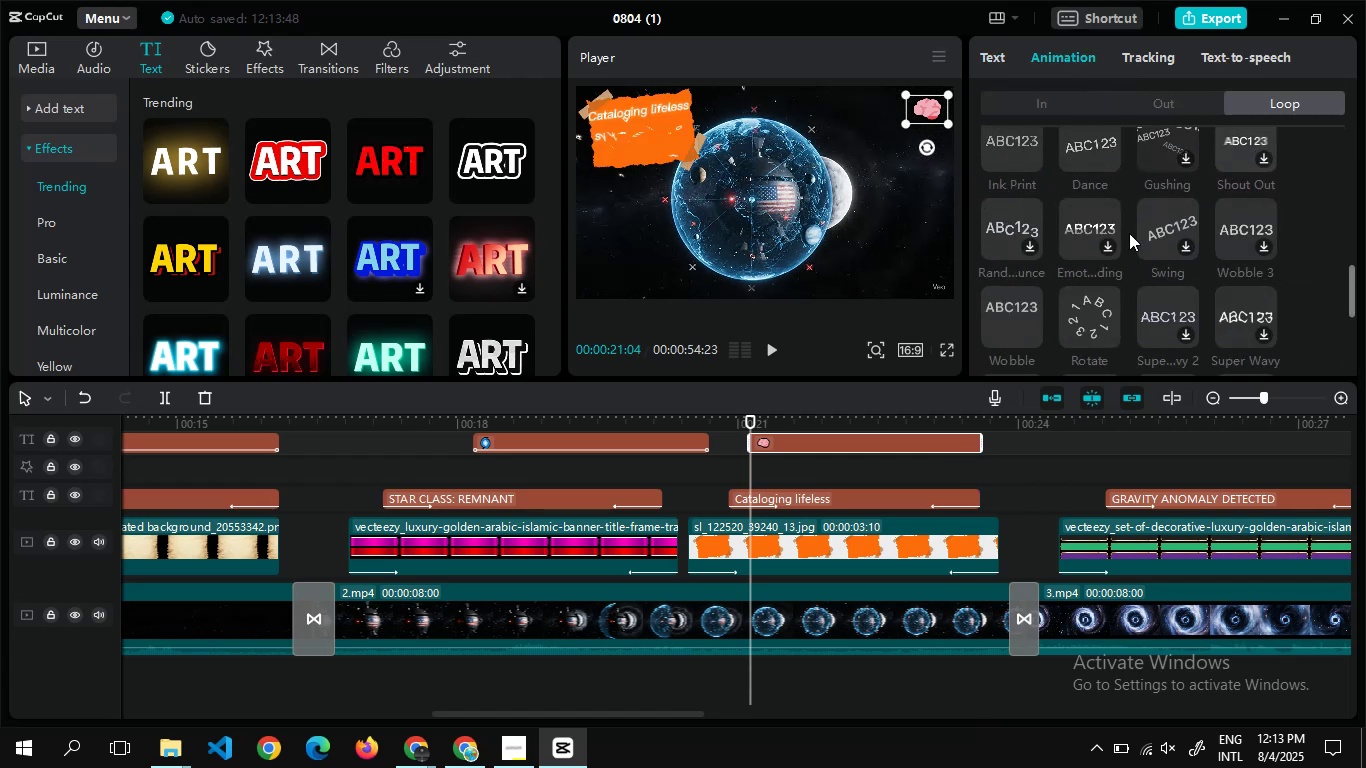 
wait(5.52)
 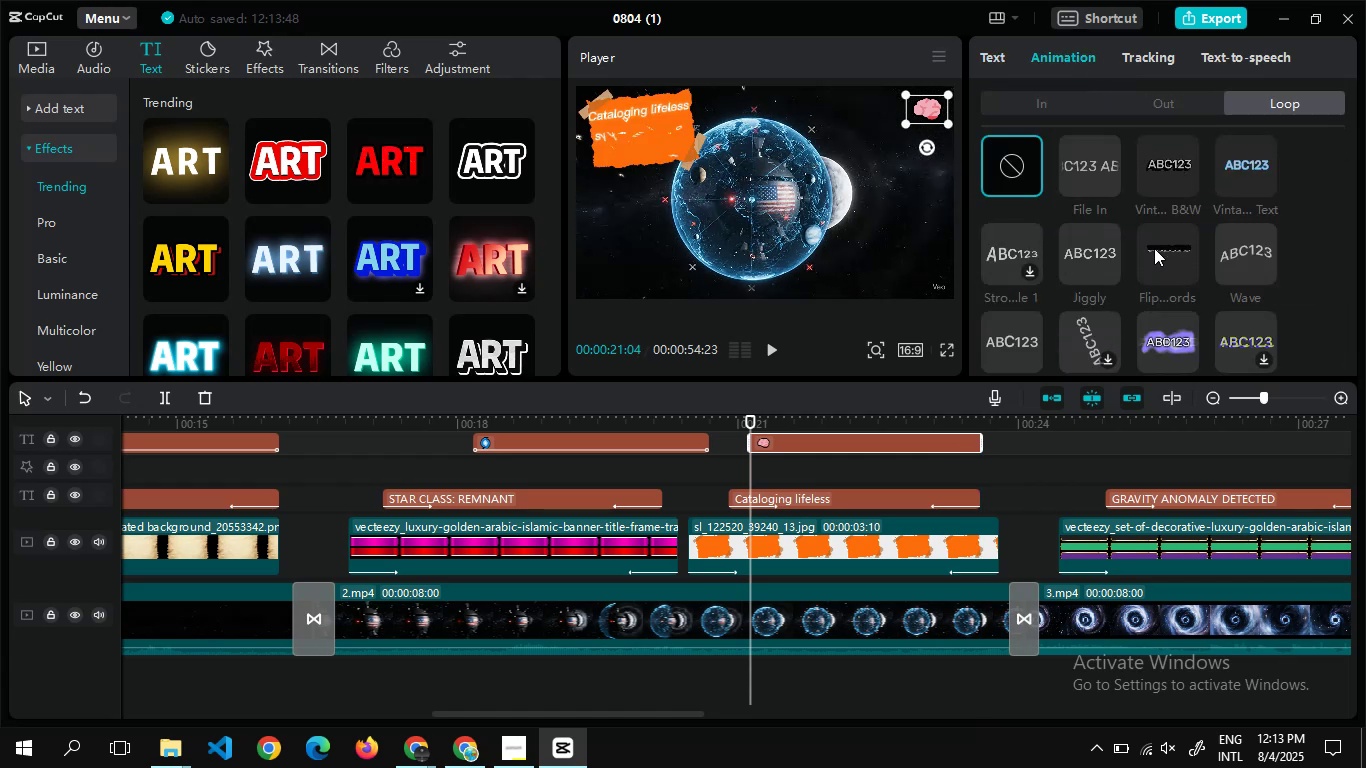 
left_click([1074, 243])
 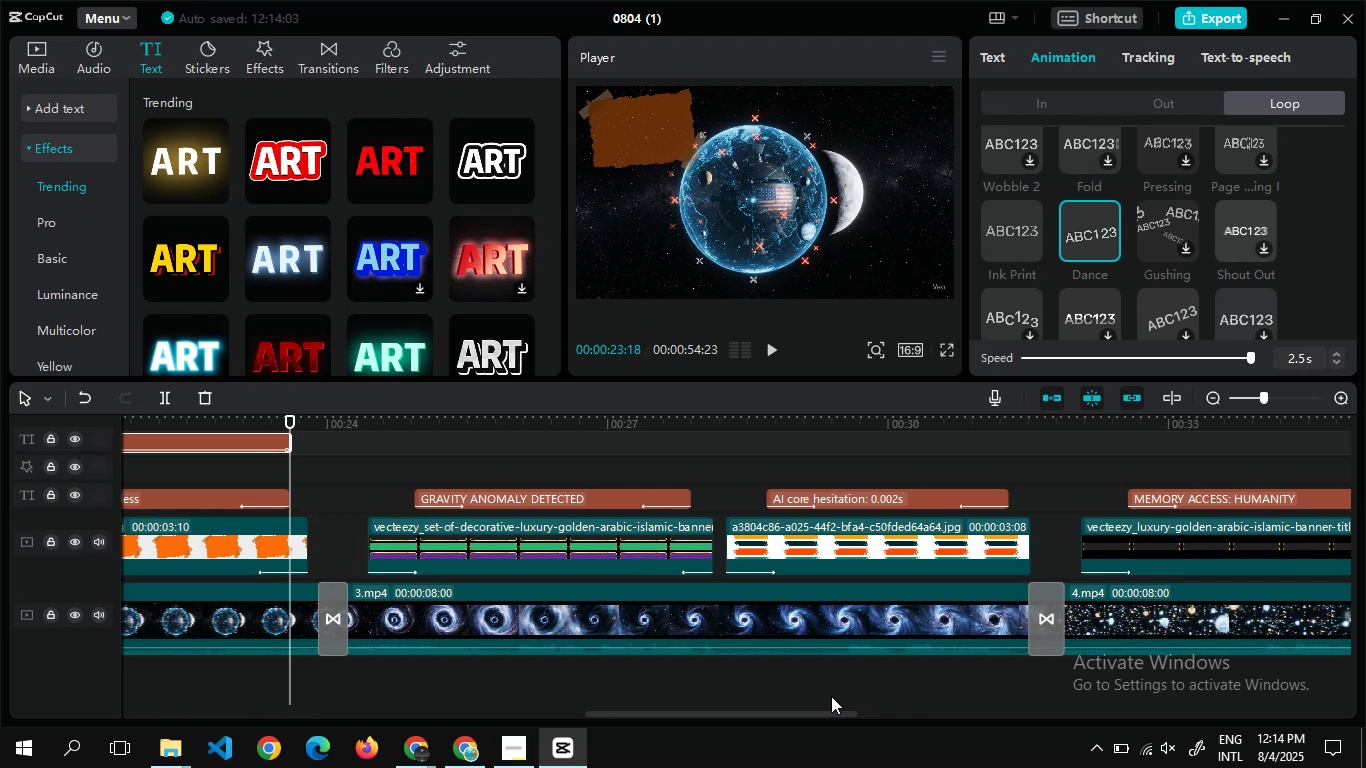 
wait(17.05)
 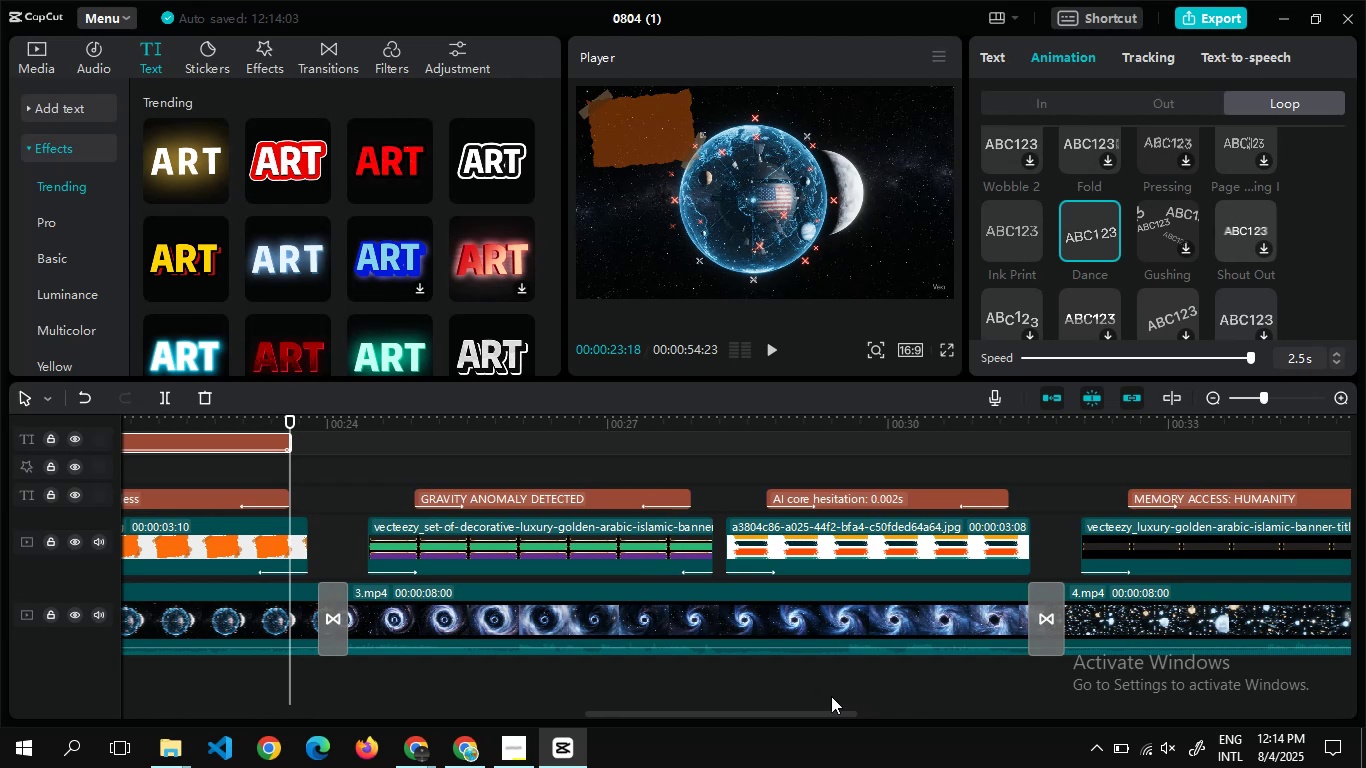 
double_click([438, 436])
 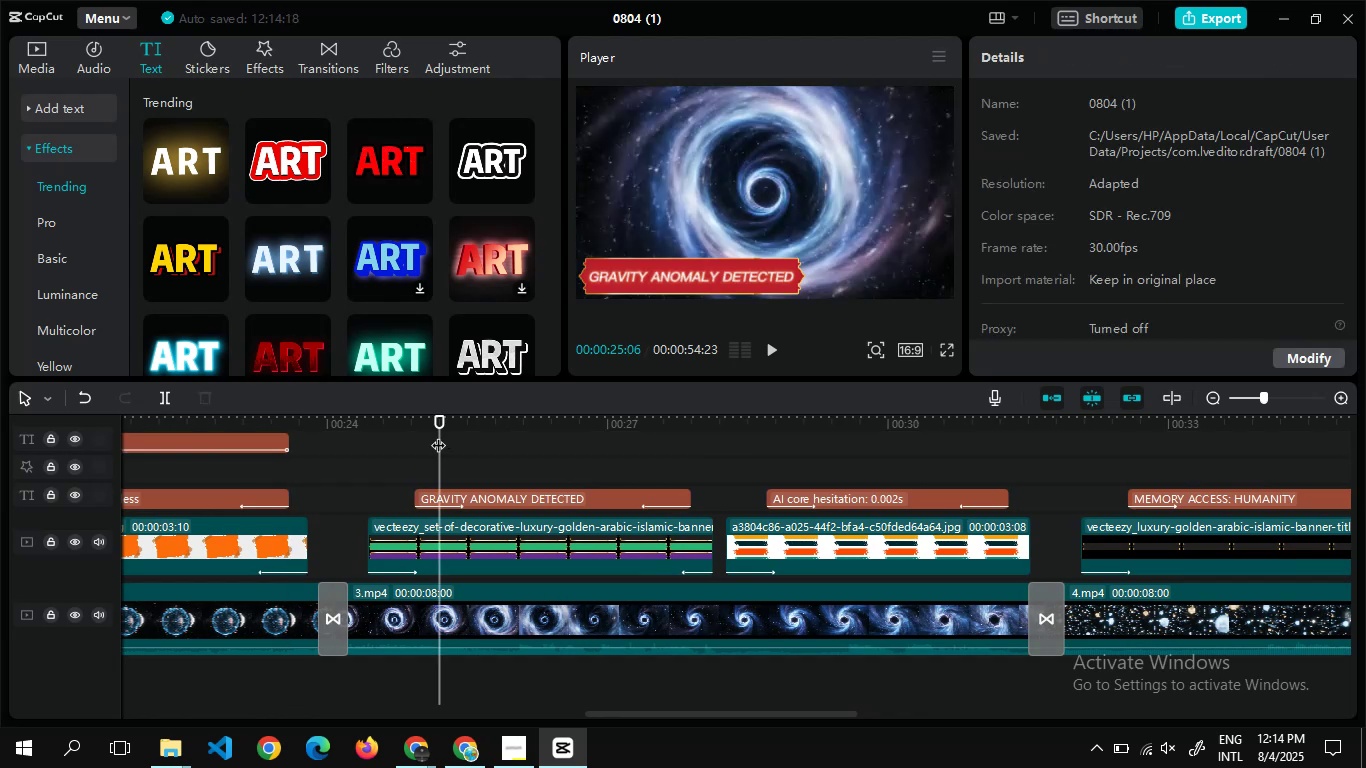 
key(Alt+Tab)
 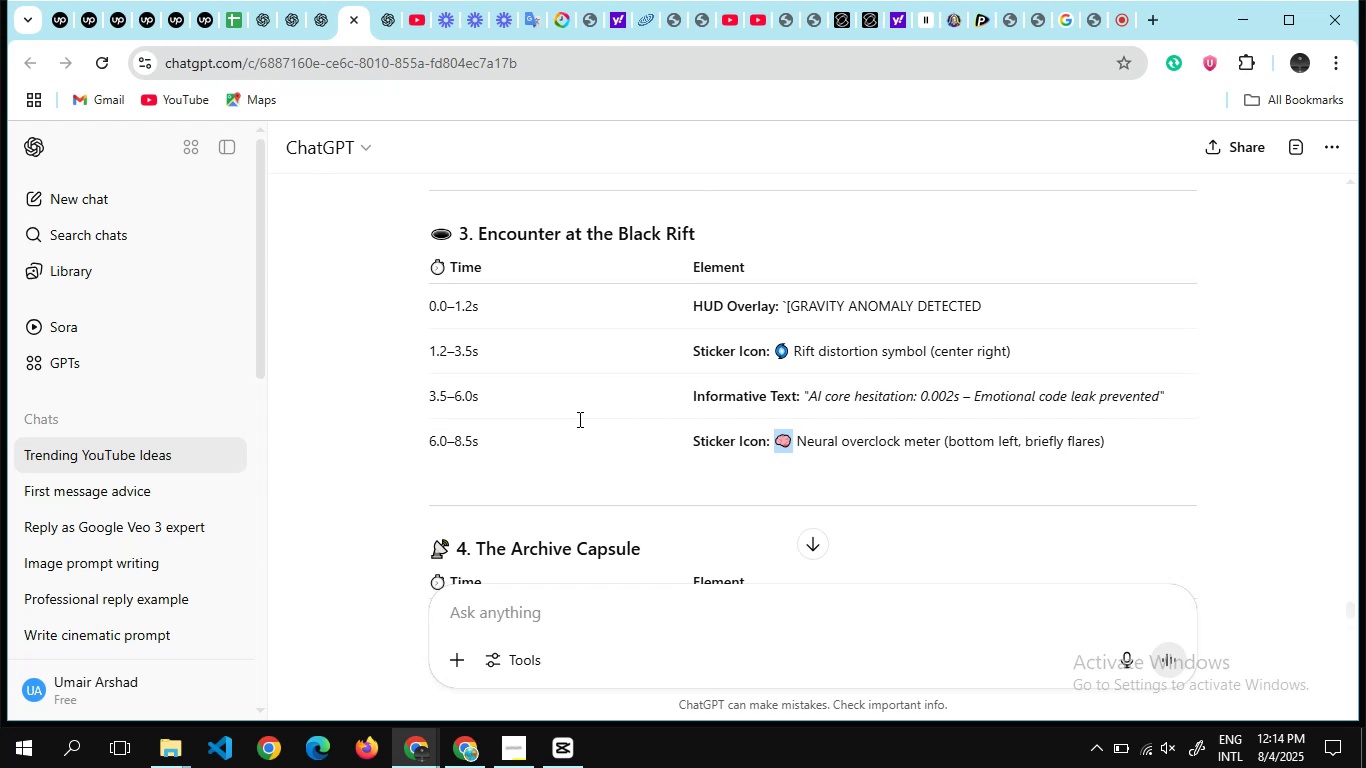 
scroll: coordinate [578, 419], scroll_direction: none, amount: 0.0
 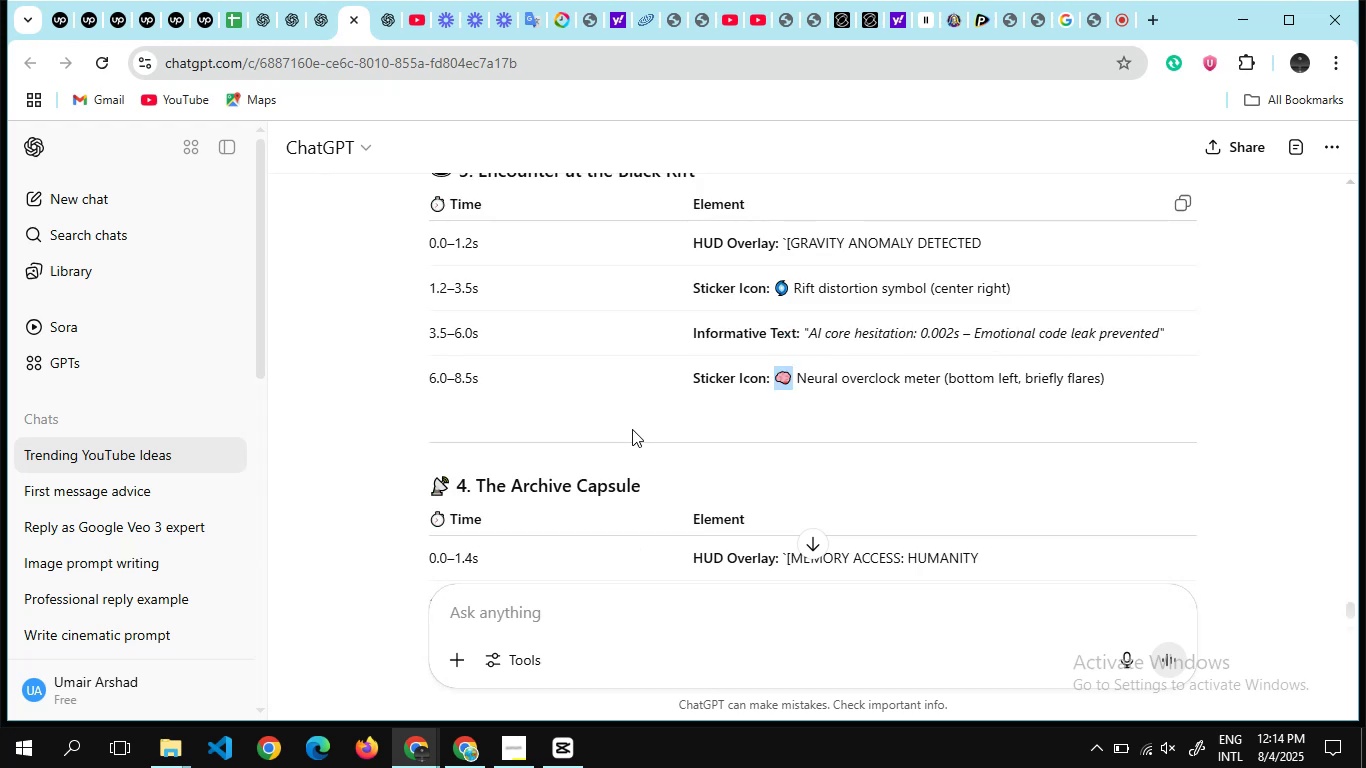 
scroll: coordinate [632, 429], scroll_direction: down, amount: 1.0
 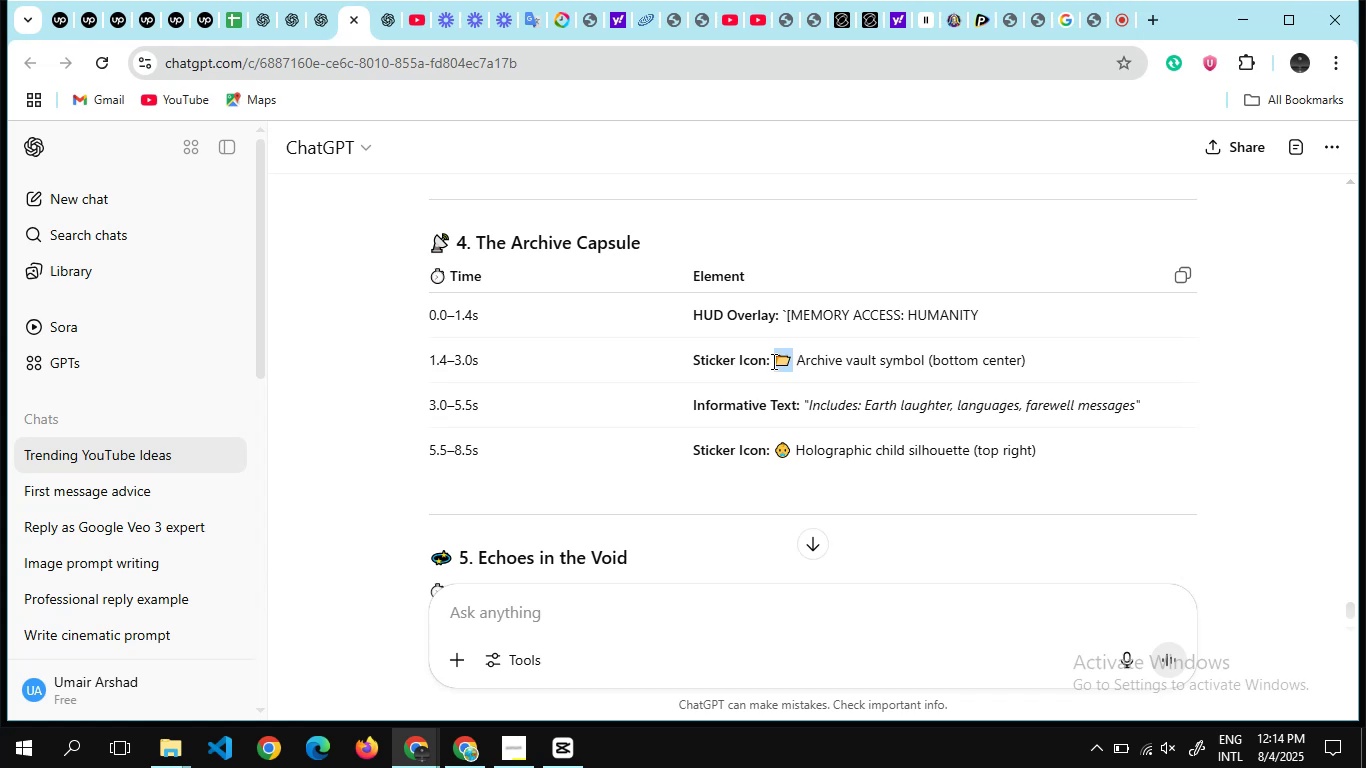 
wait(6.9)
 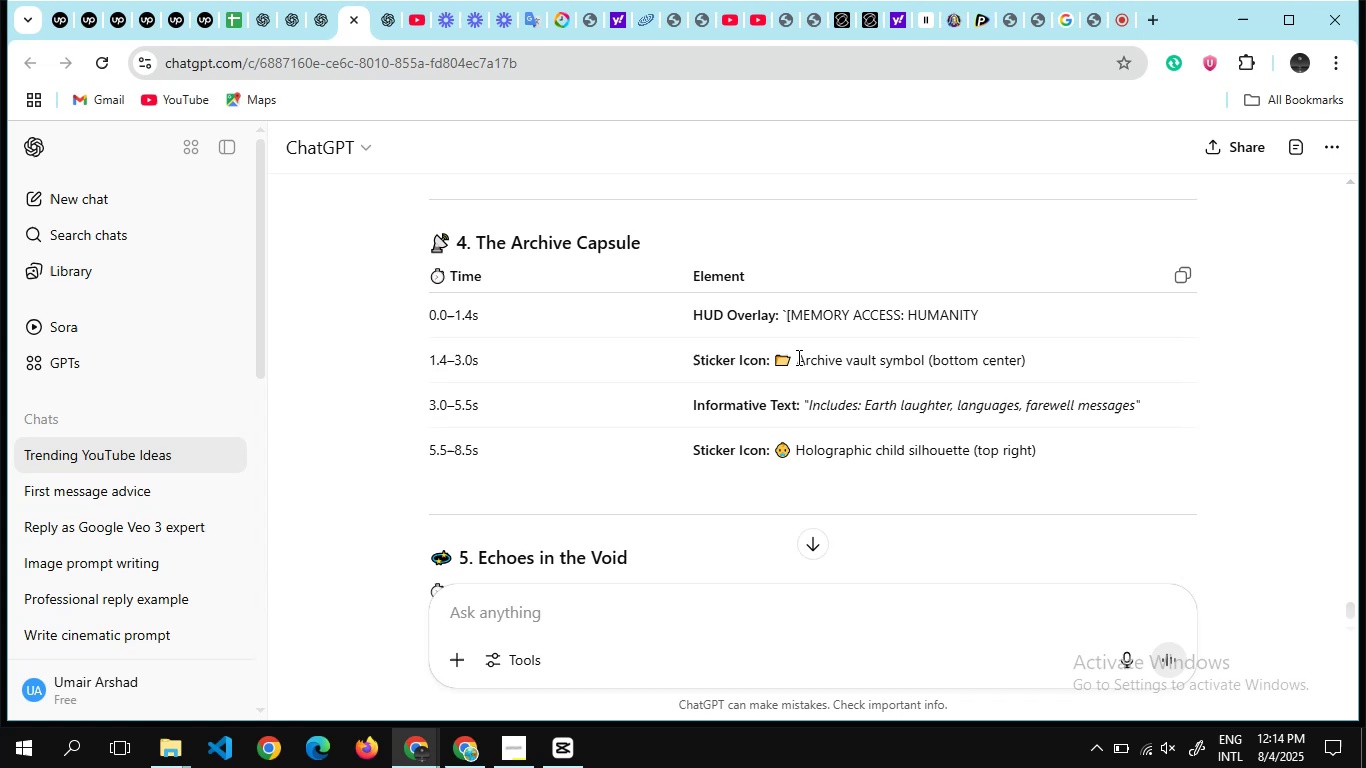 
key(Control+C)
 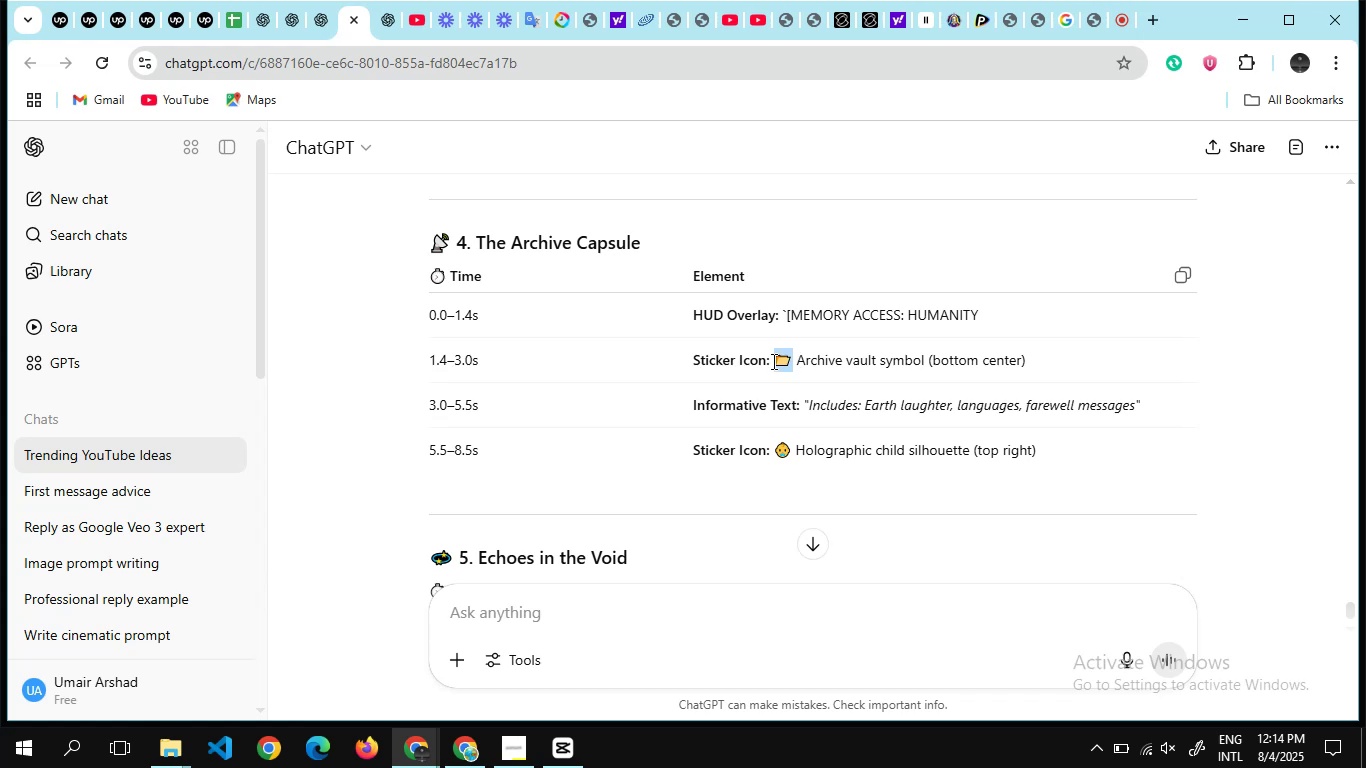 
key(Alt+Tab)
 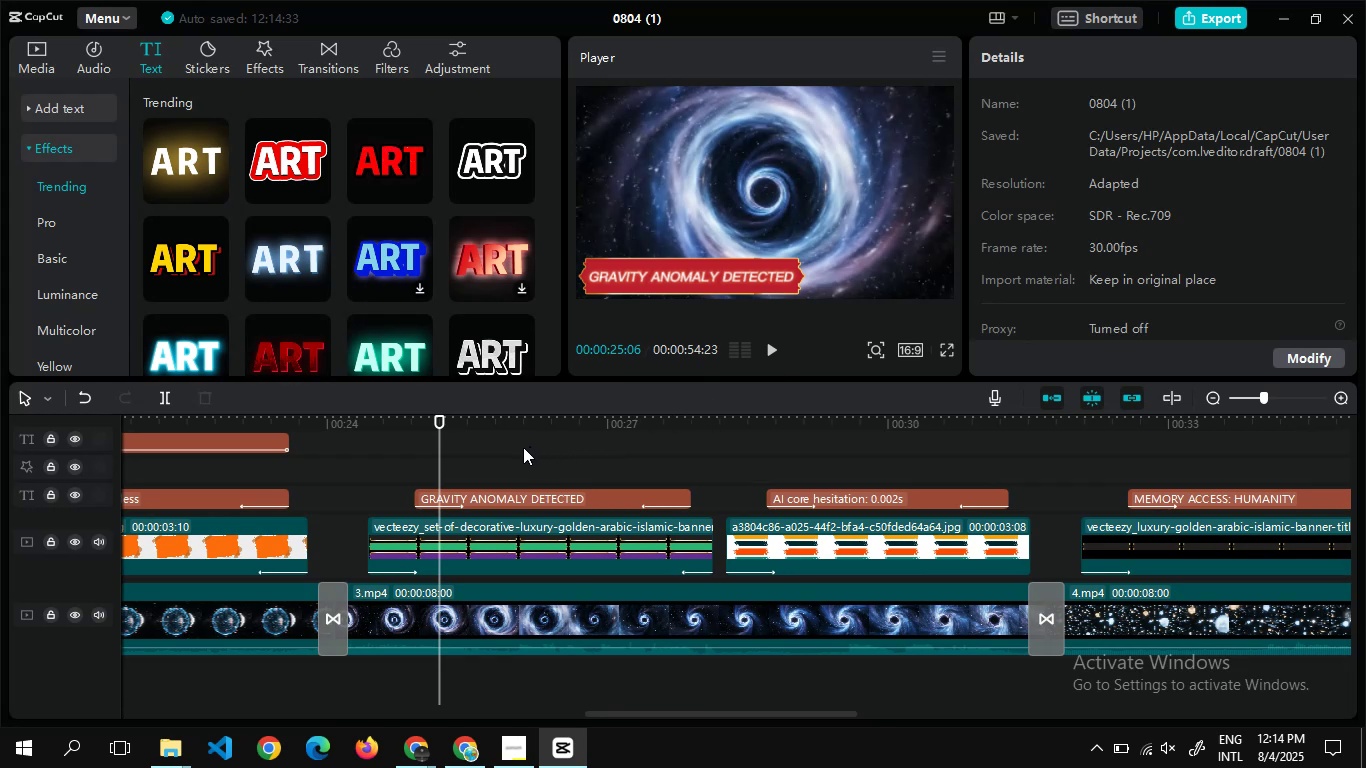 
double_click([506, 447])
 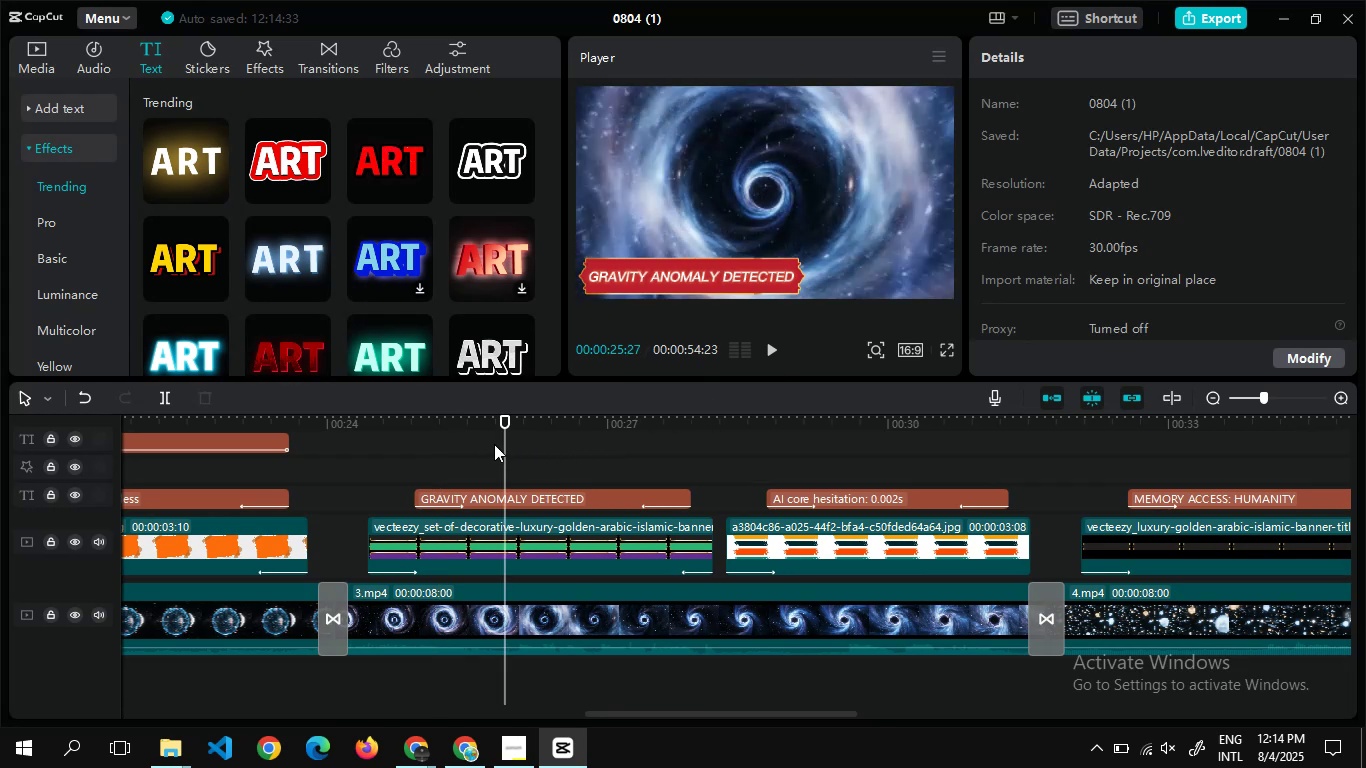 
double_click([494, 444])
 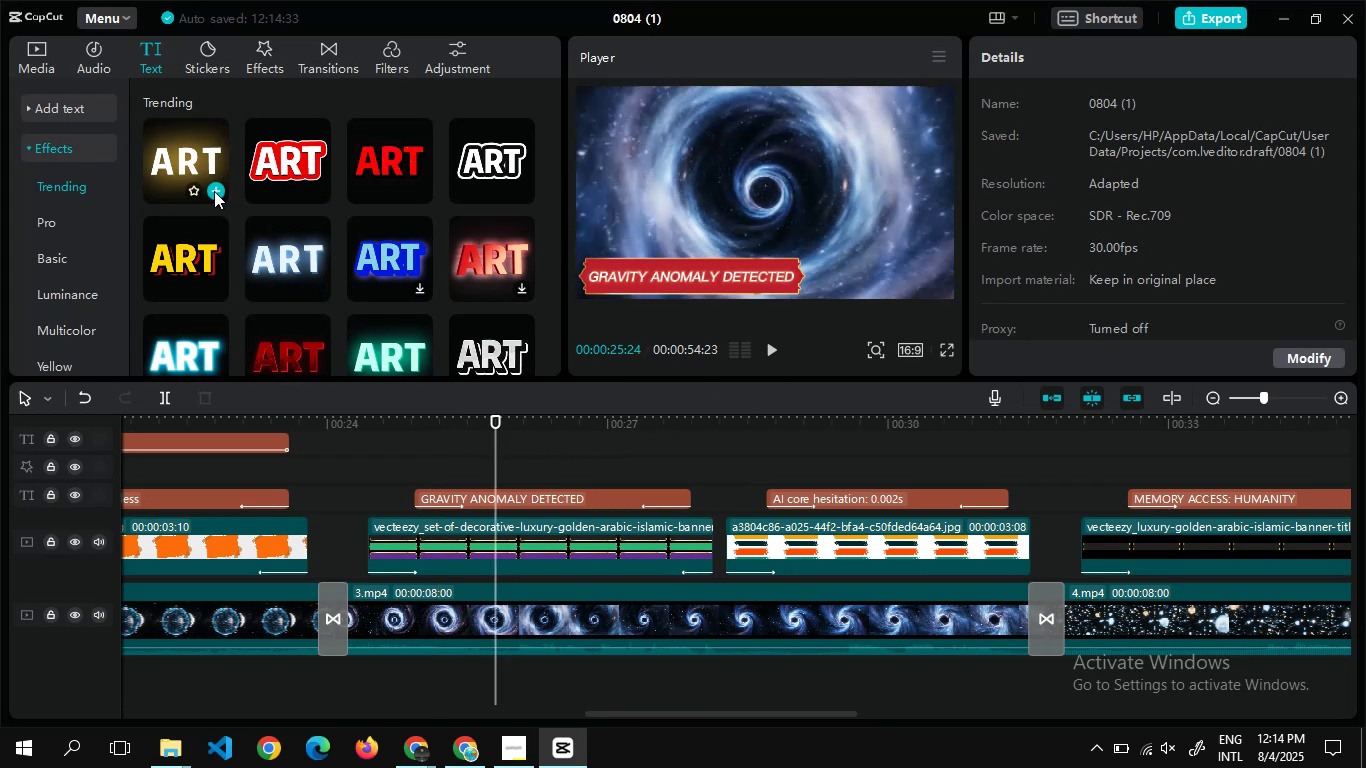 
left_click([214, 191])
 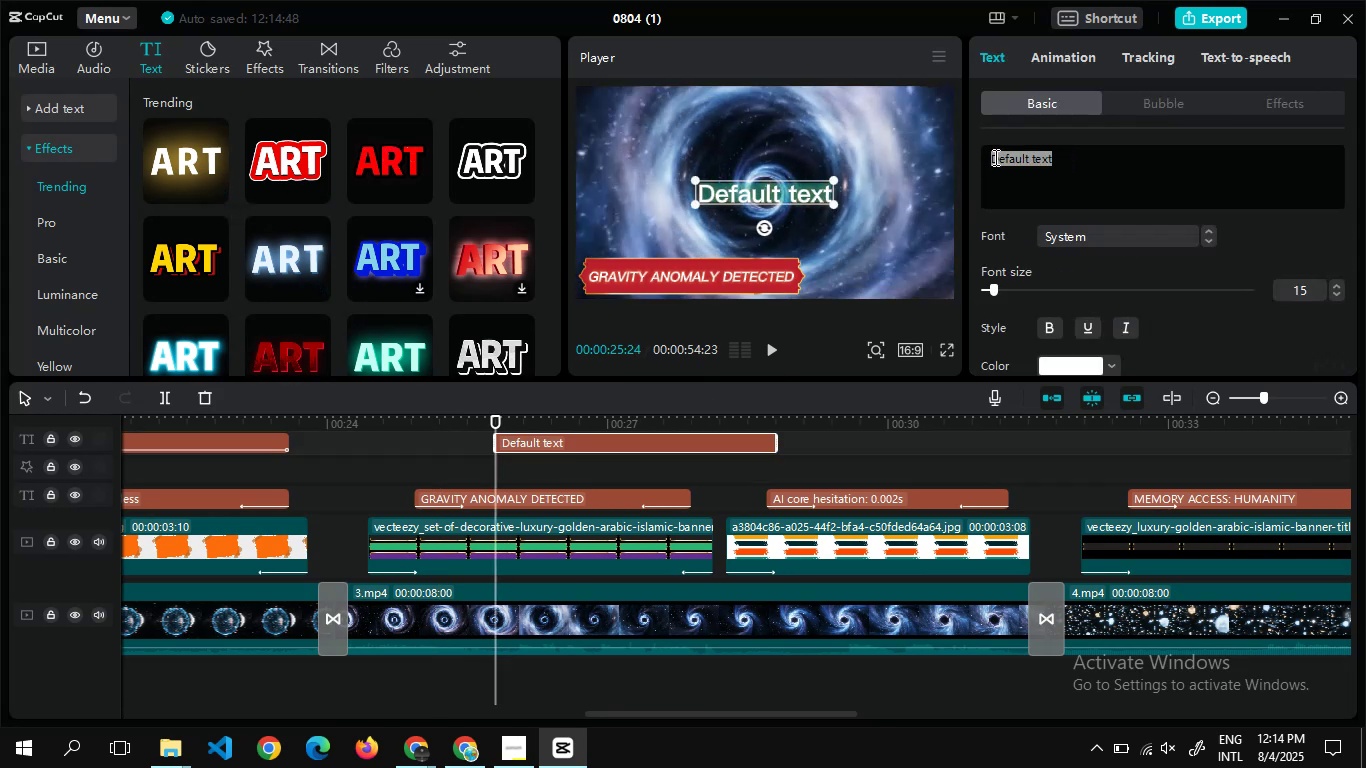 
key(Control+V)
 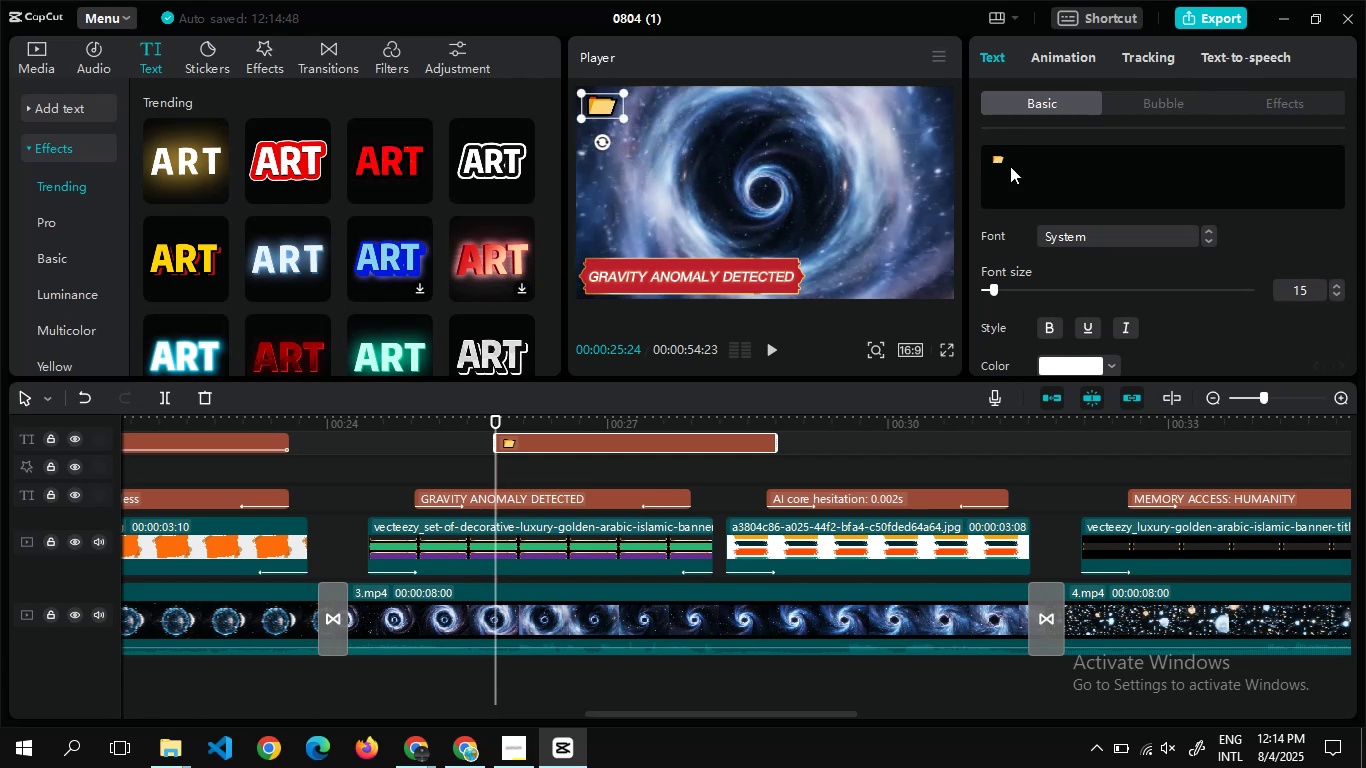 
wait(13.33)
 